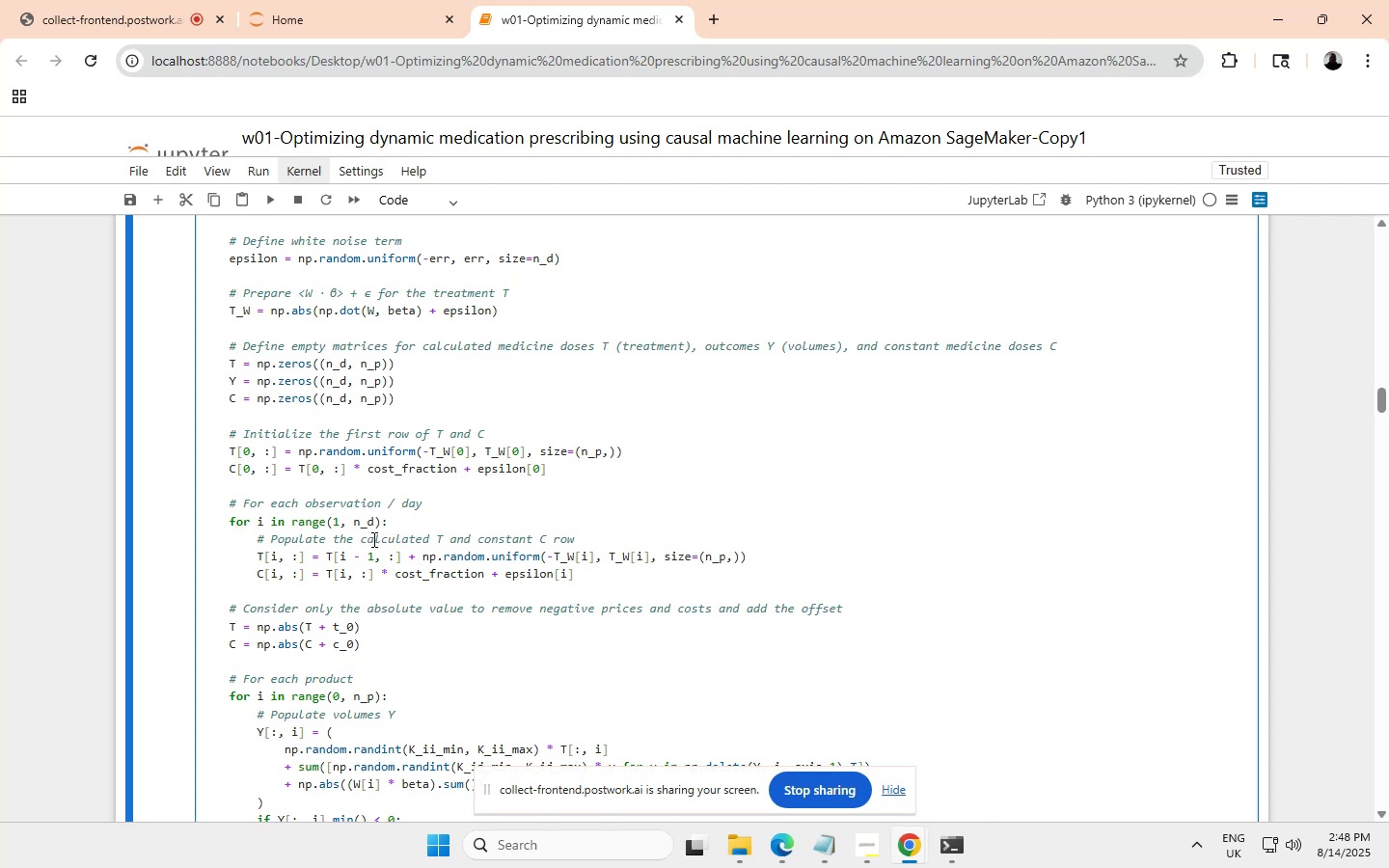 
scroll: coordinate [372, 538], scroll_direction: none, amount: 0.0
 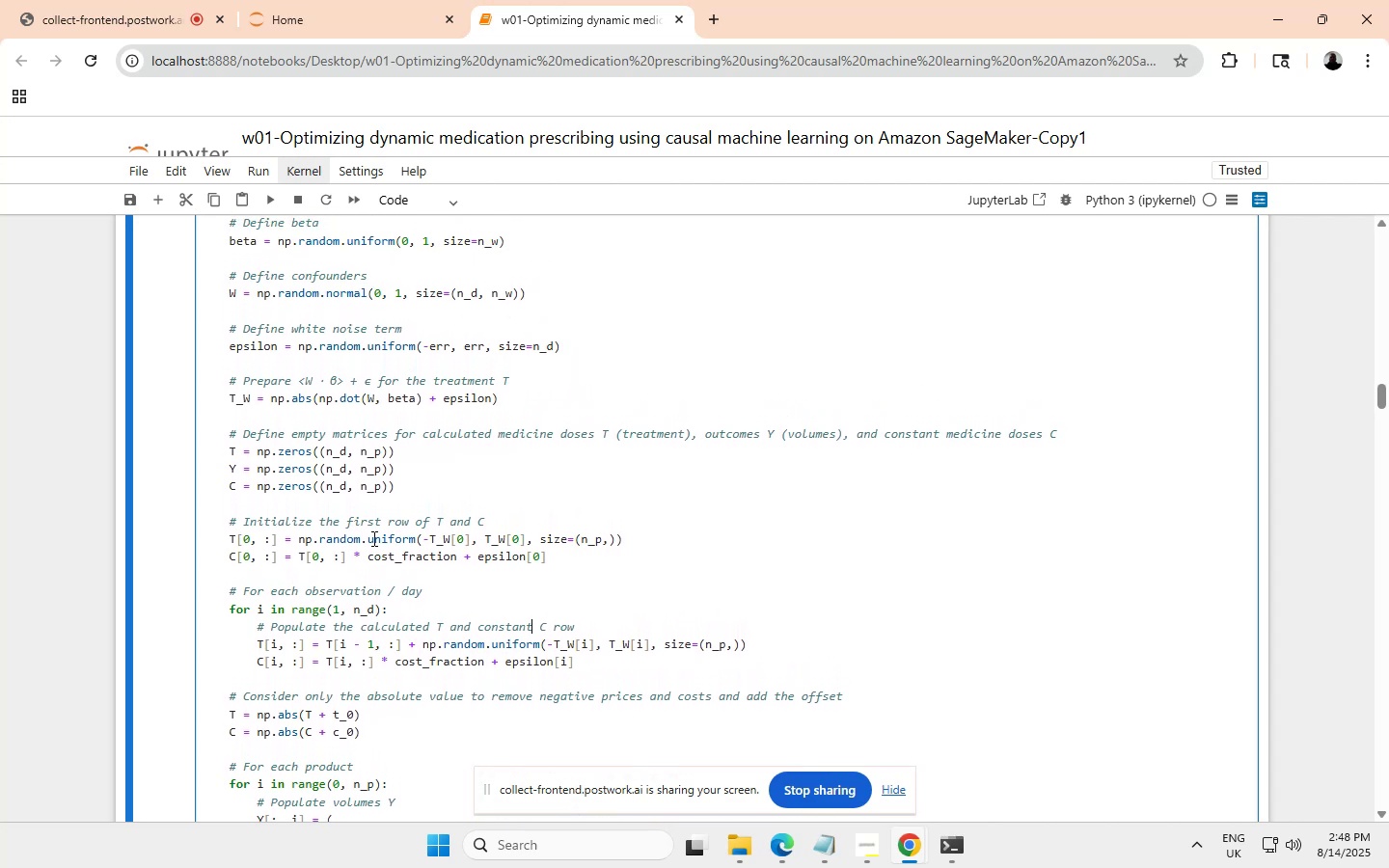 
scroll: coordinate [372, 538], scroll_direction: up, amount: 5.0
 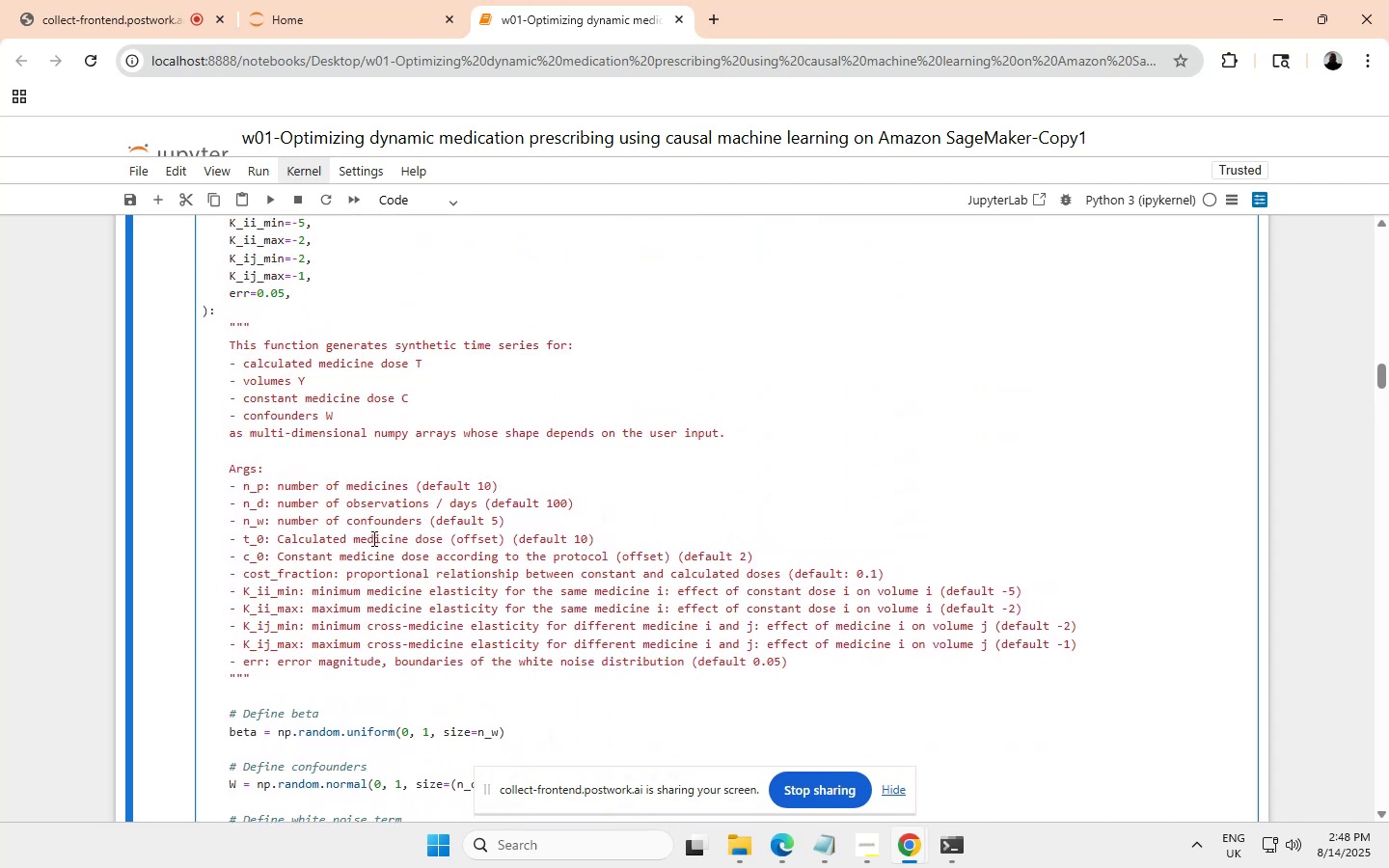 
scroll: coordinate [372, 538], scroll_direction: none, amount: 0.0
 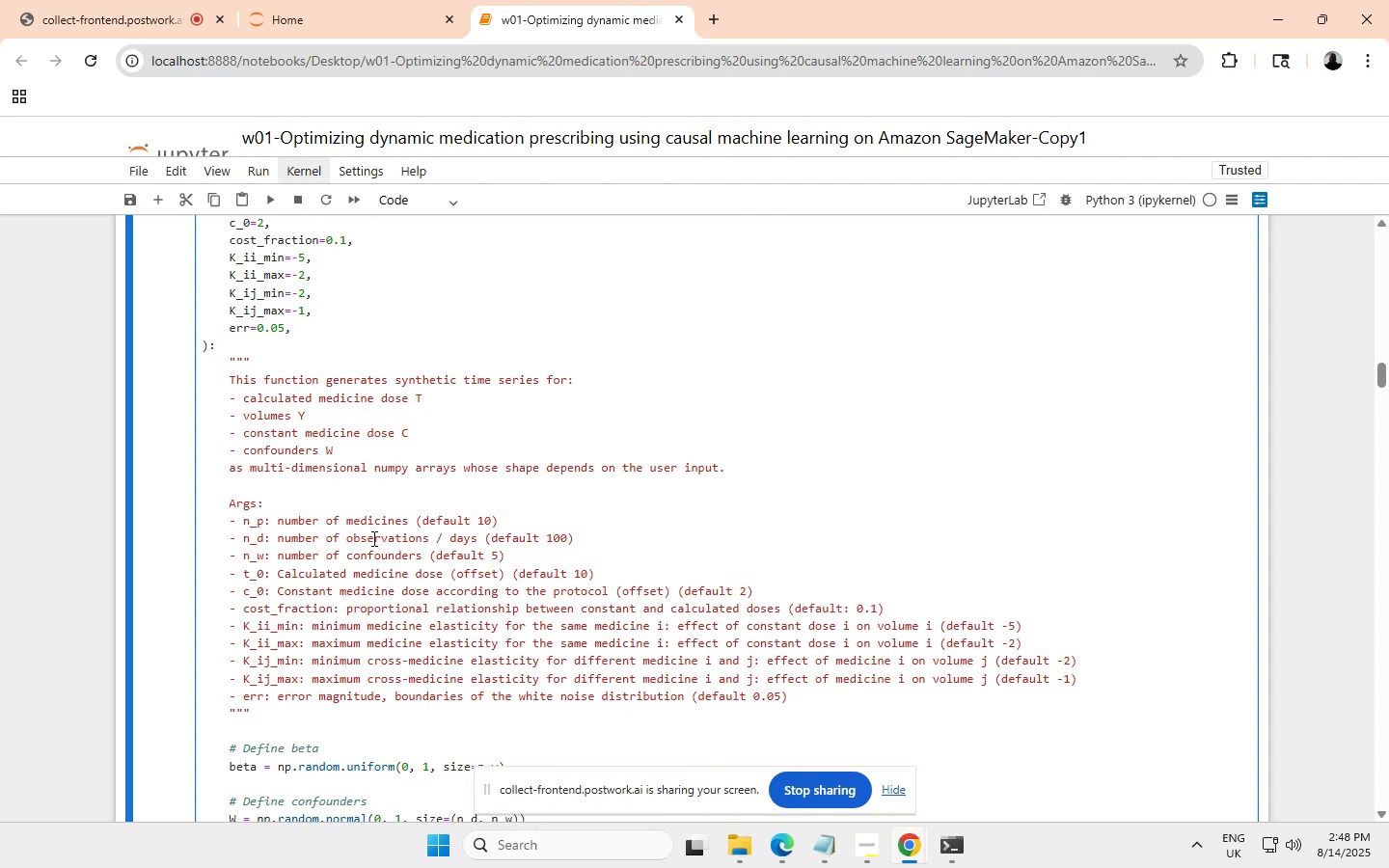 
scroll: coordinate [372, 538], scroll_direction: up, amount: 1.0
 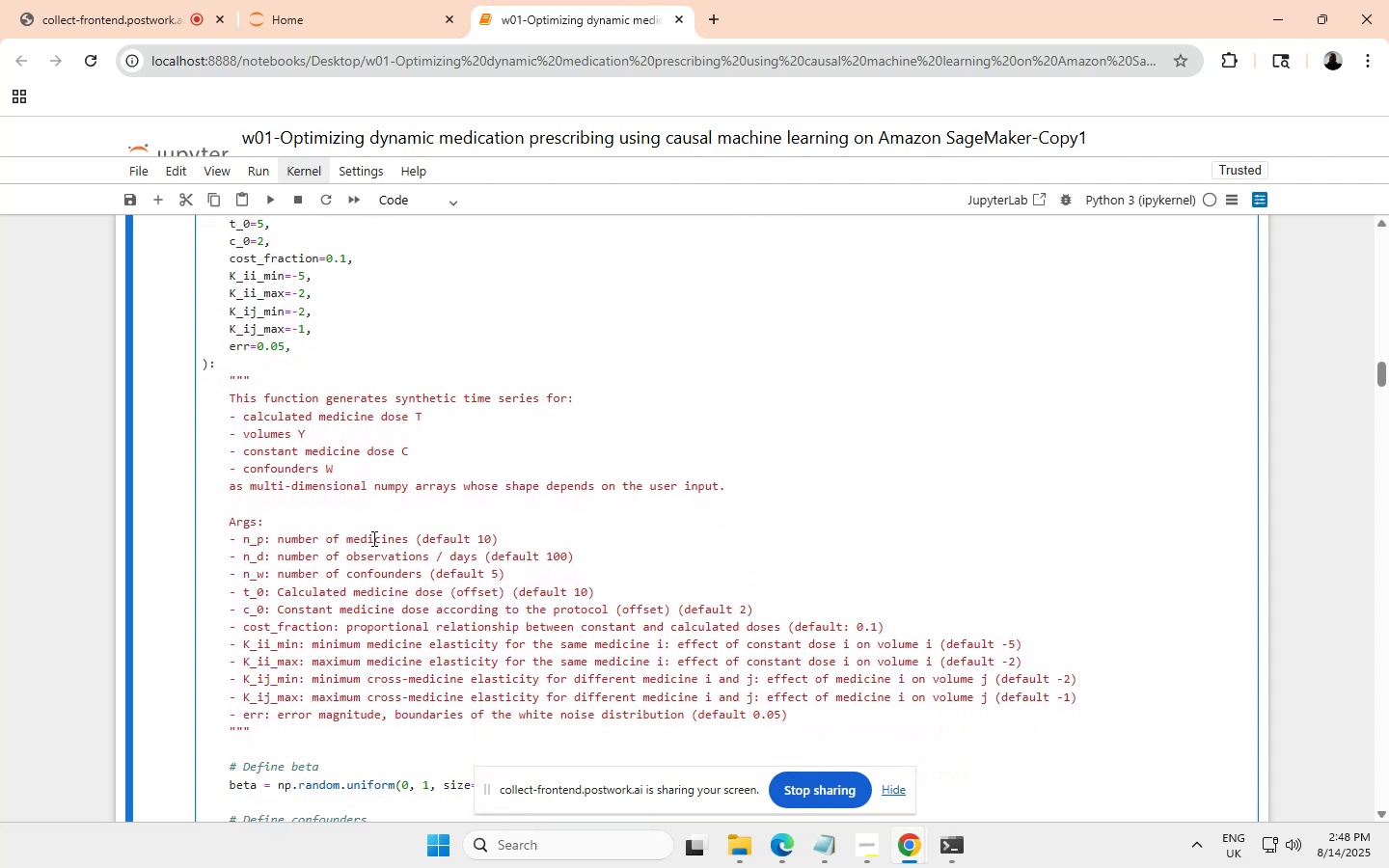 
scroll: coordinate [372, 538], scroll_direction: down, amount: 1.0
 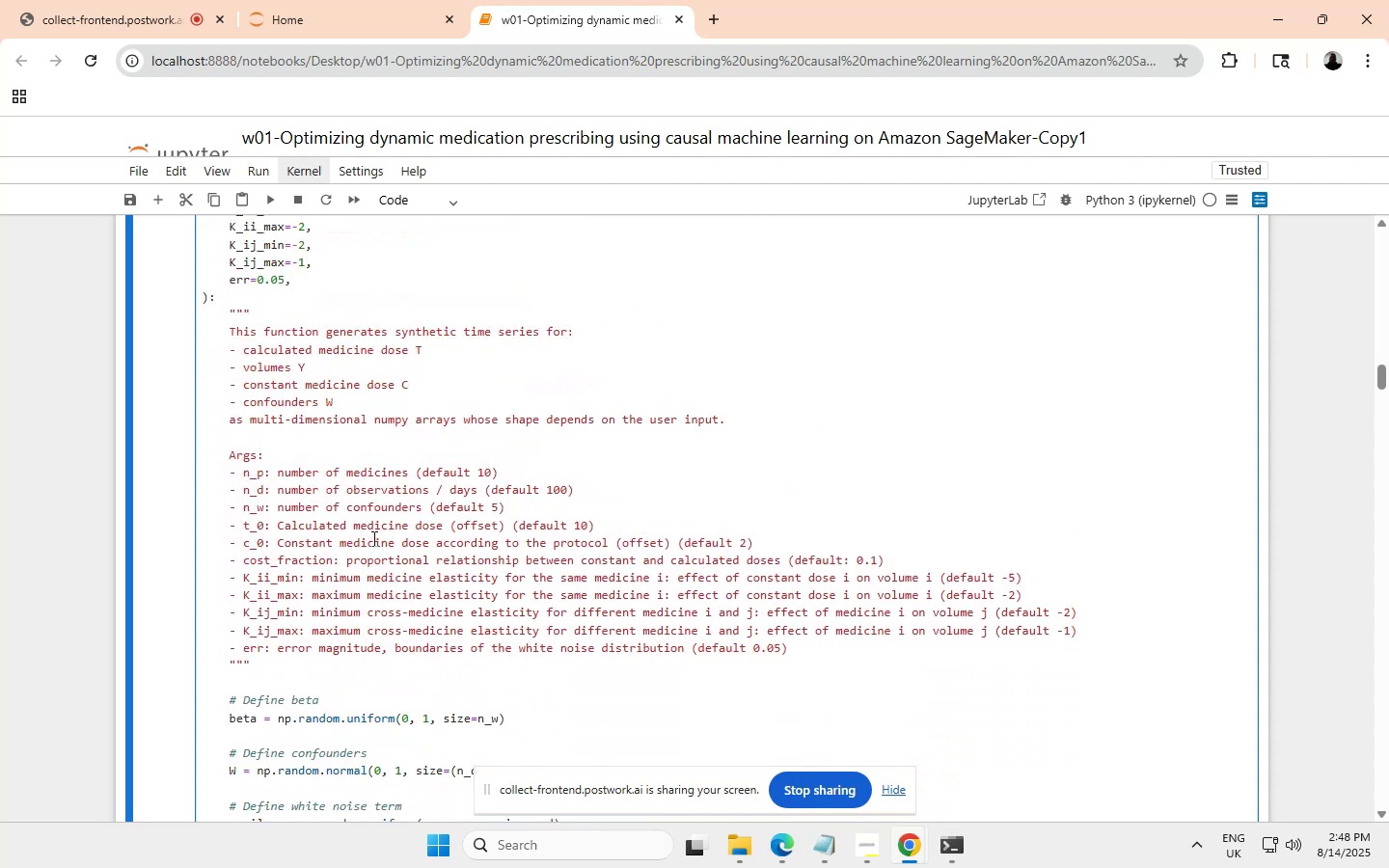 
scroll: coordinate [372, 538], scroll_direction: none, amount: 0.0
 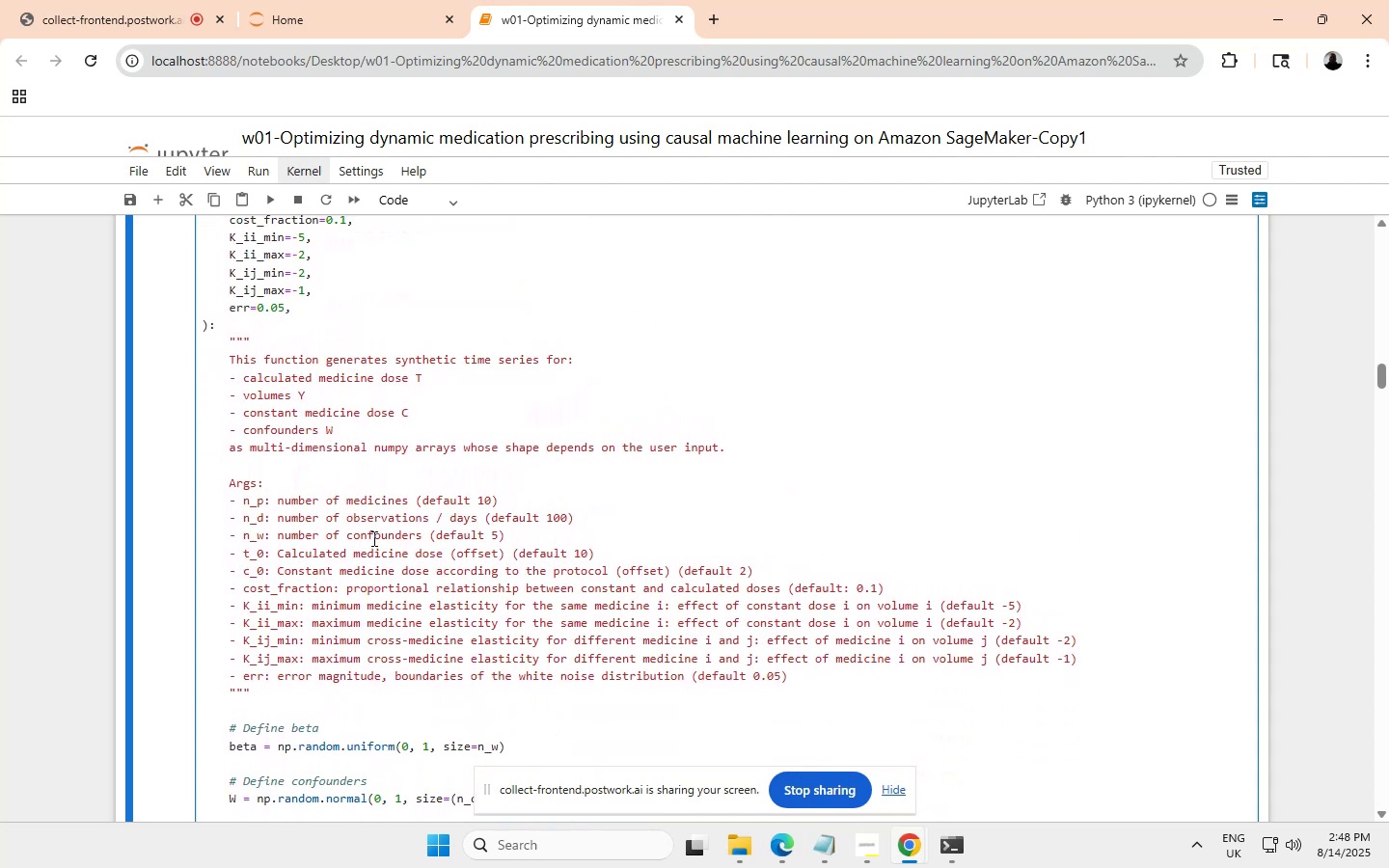 
scroll: coordinate [377, 538], scroll_direction: up, amount: 1.0
 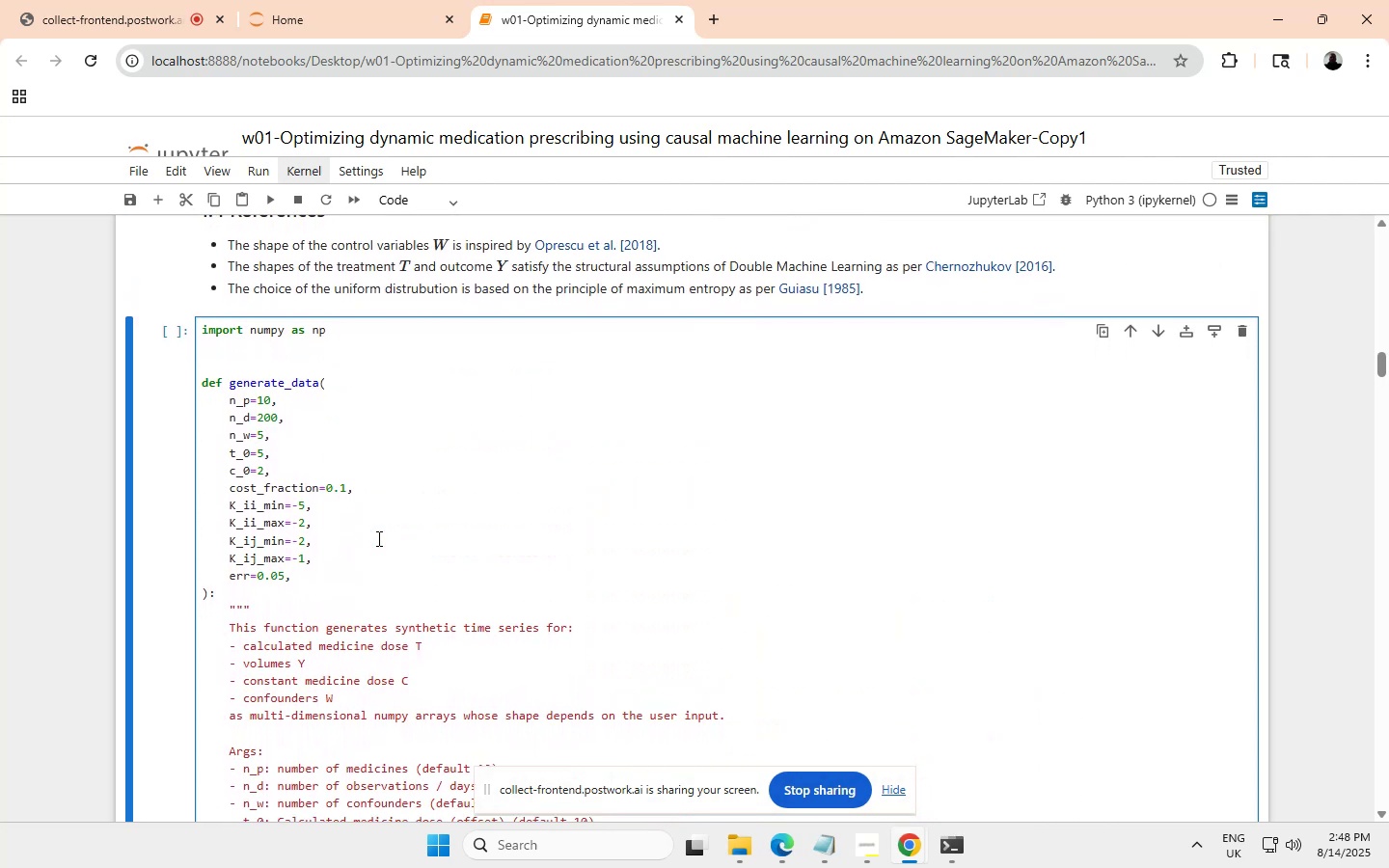 
scroll: coordinate [377, 538], scroll_direction: none, amount: 0.0
 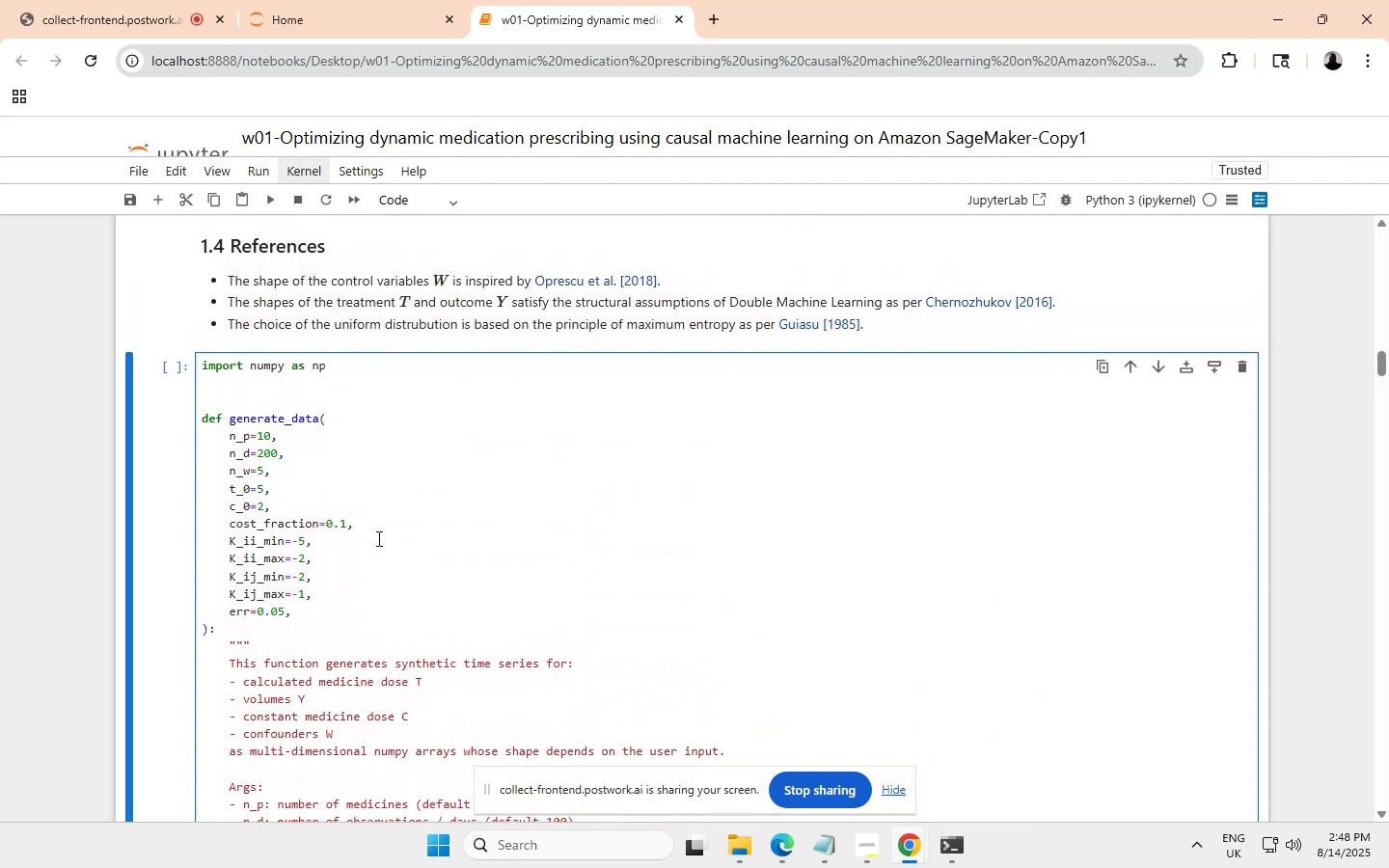 
scroll: coordinate [377, 538], scroll_direction: down, amount: 1.0
 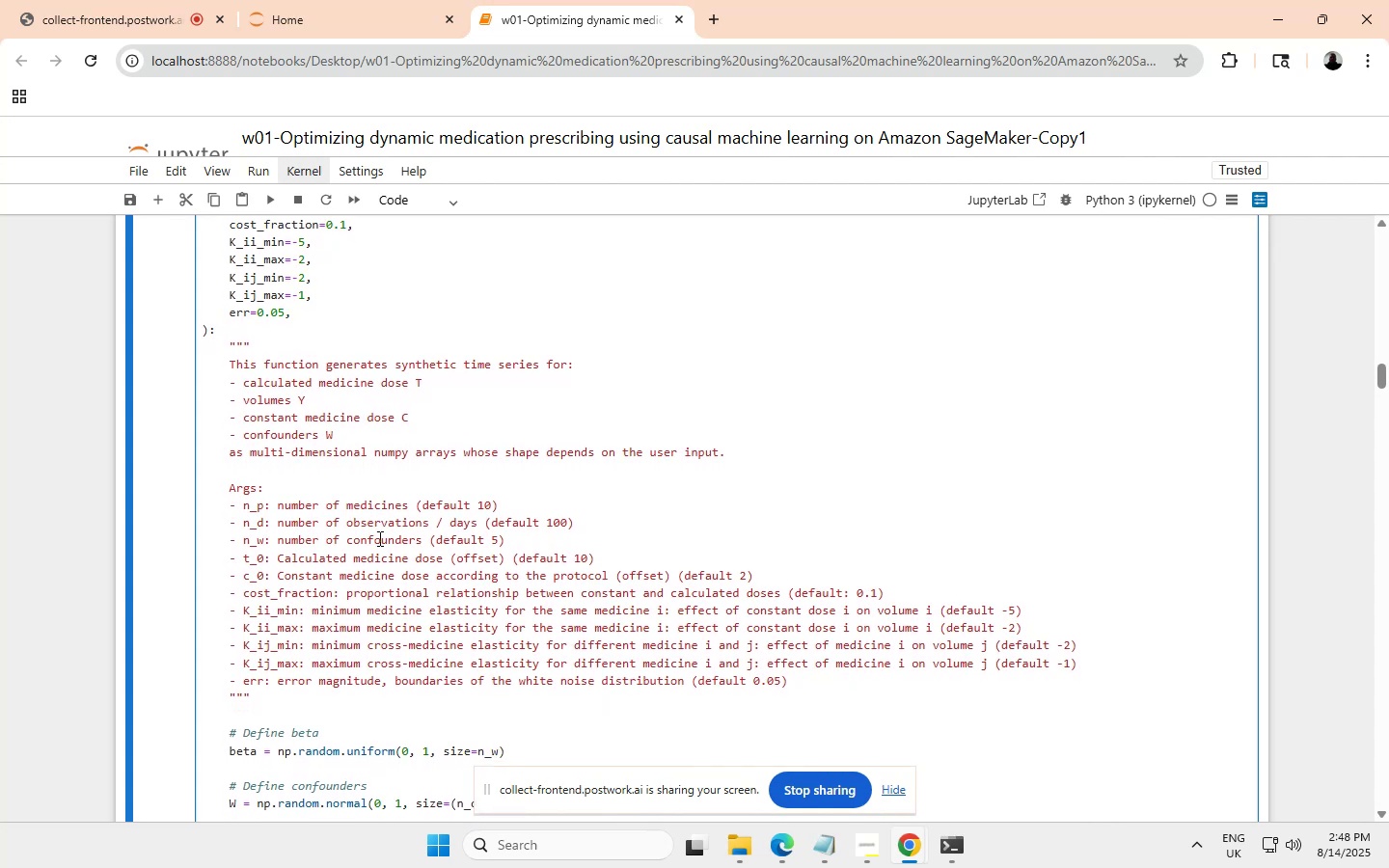 
scroll: coordinate [379, 539], scroll_direction: none, amount: 0.0
 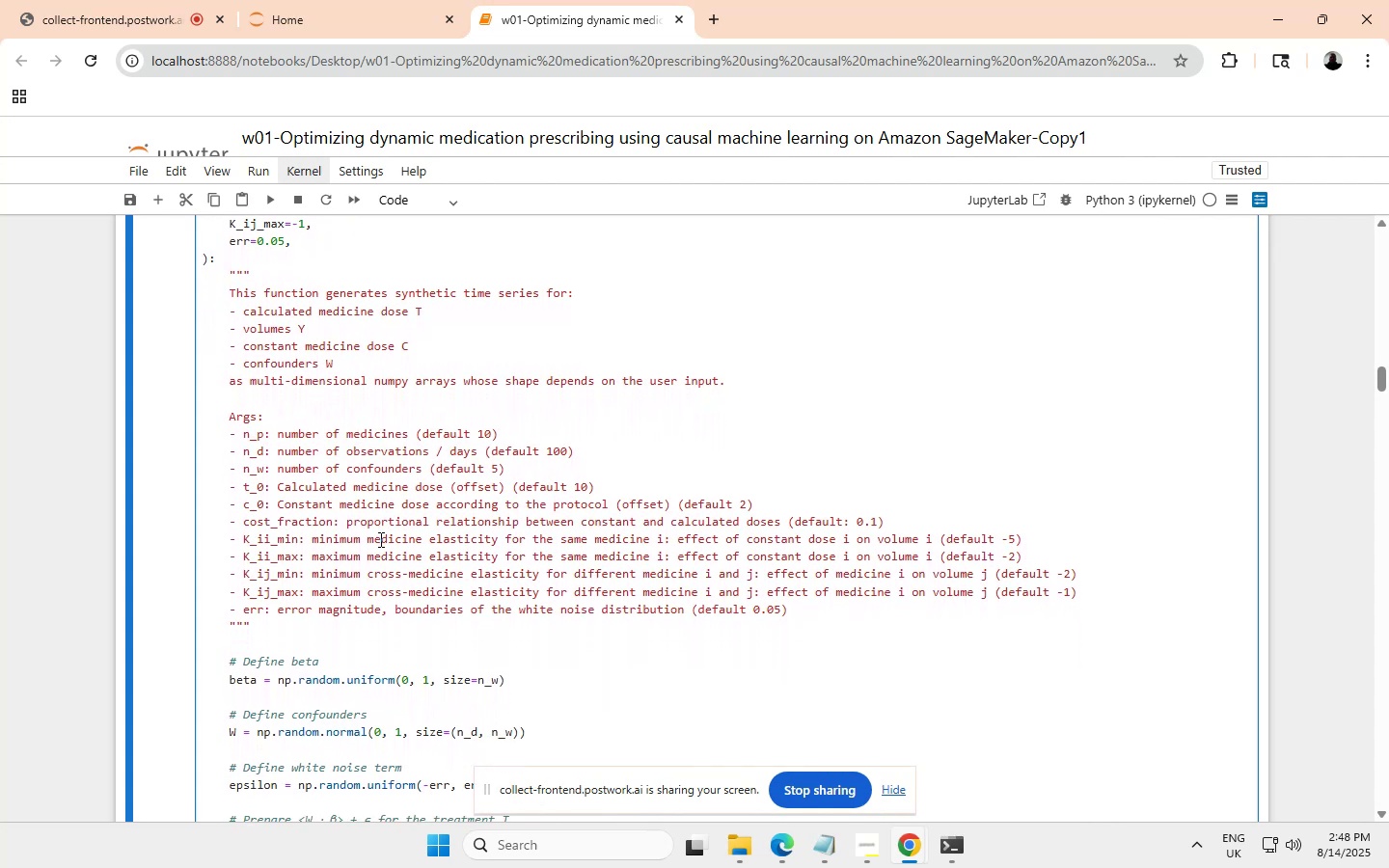 
scroll: coordinate [379, 539], scroll_direction: down, amount: 1.0
 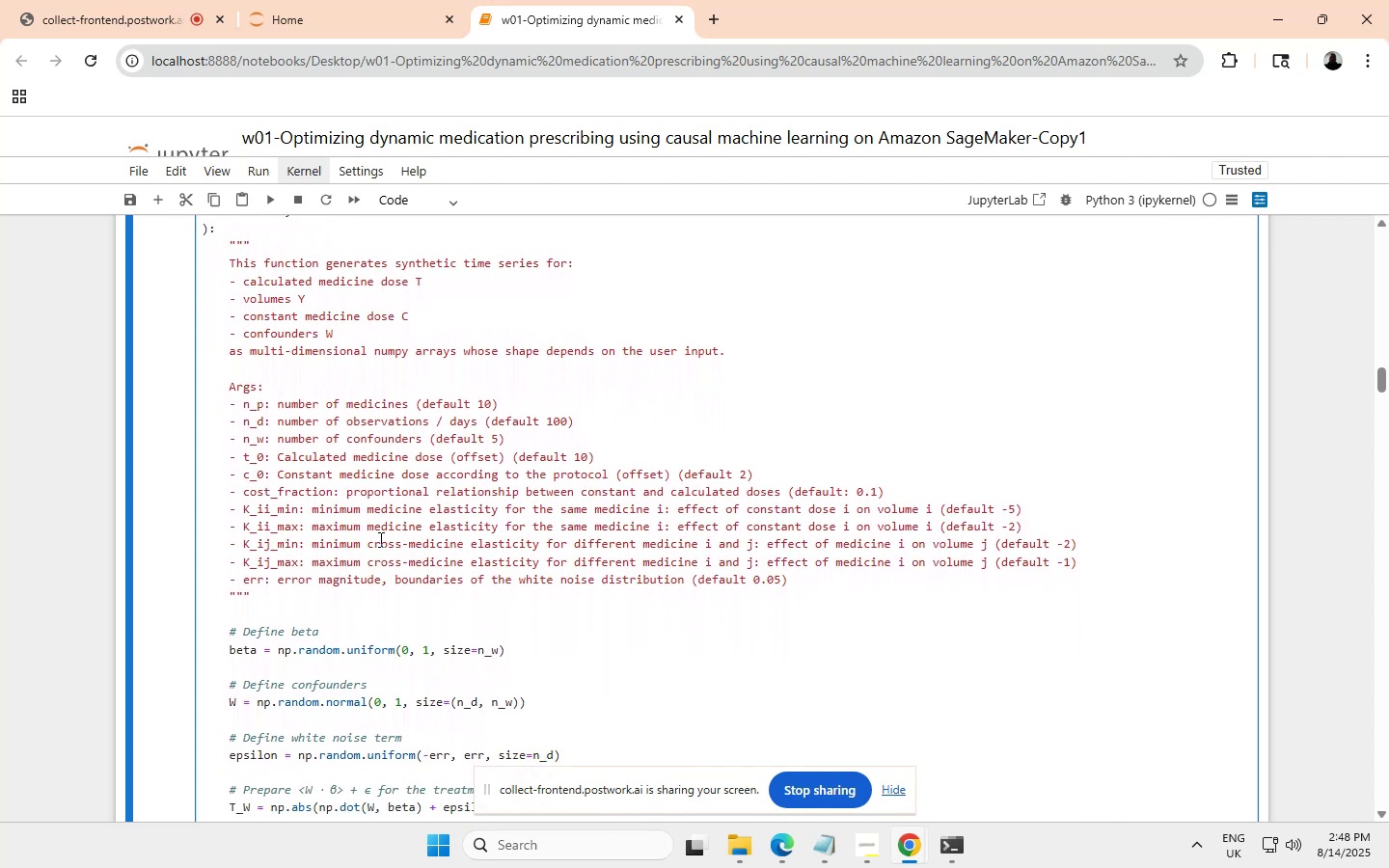 
scroll: coordinate [379, 539], scroll_direction: none, amount: 0.0
 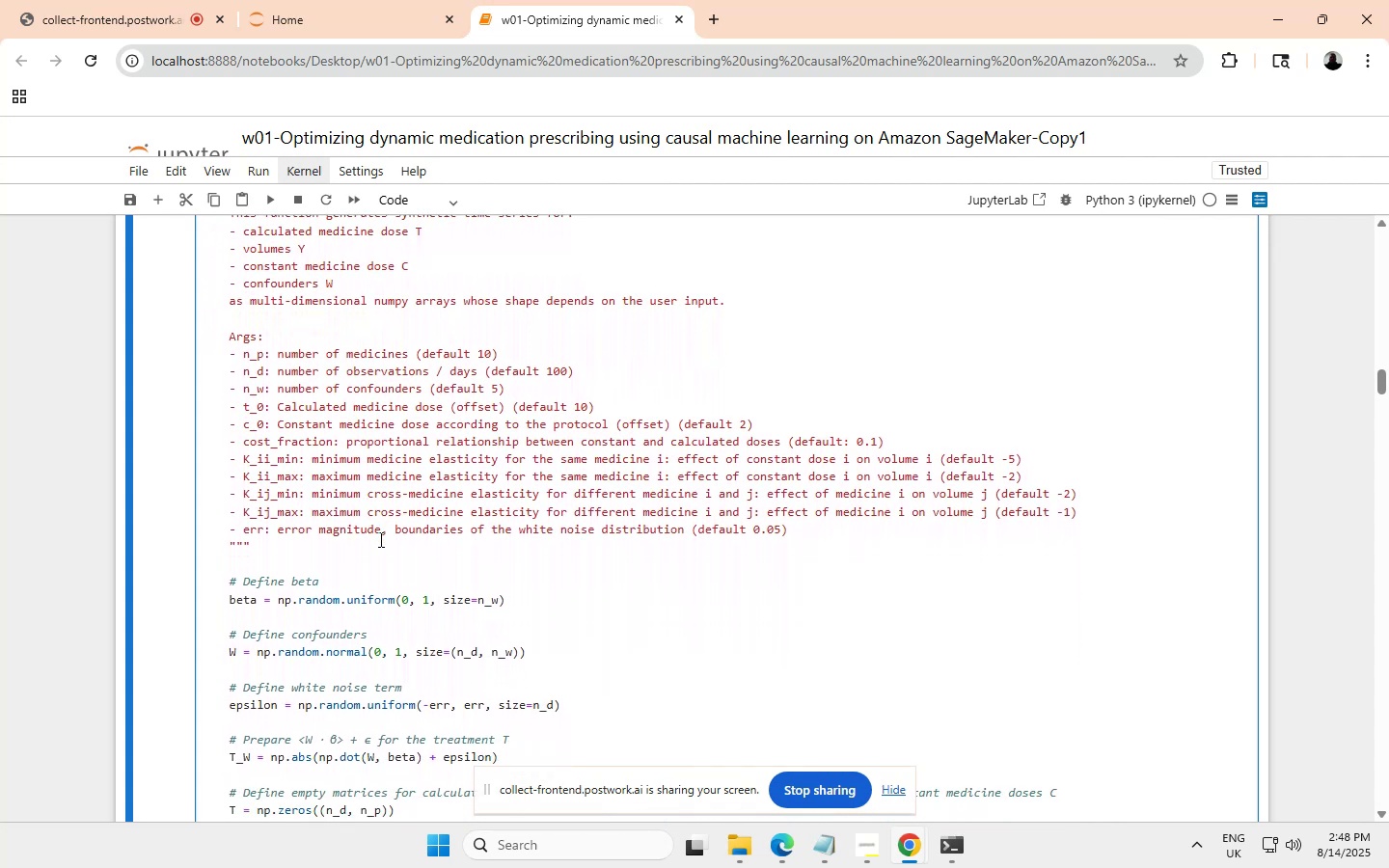 
scroll: coordinate [379, 539], scroll_direction: up, amount: 10.0
 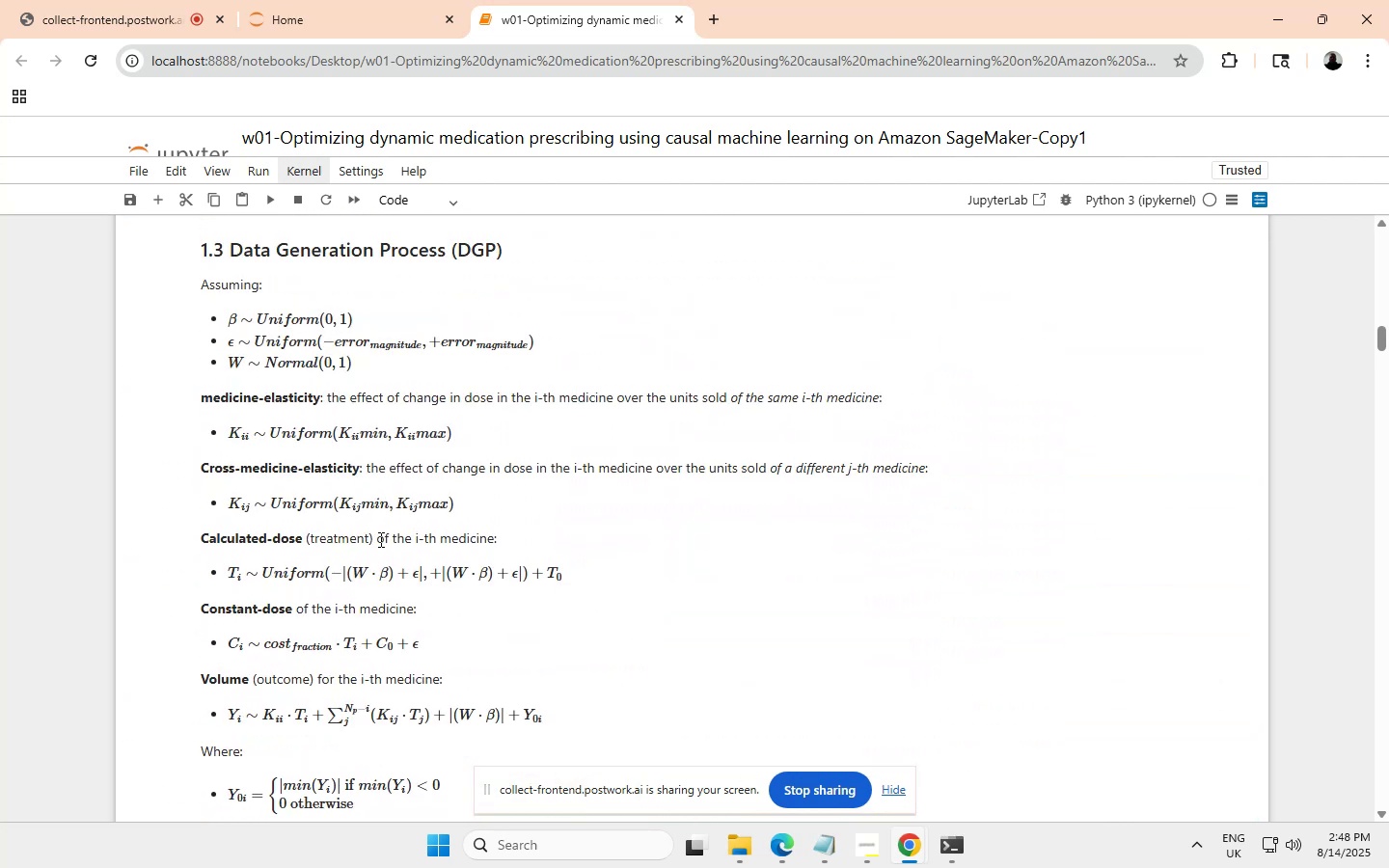 
scroll: coordinate [379, 539], scroll_direction: none, amount: 0.0
 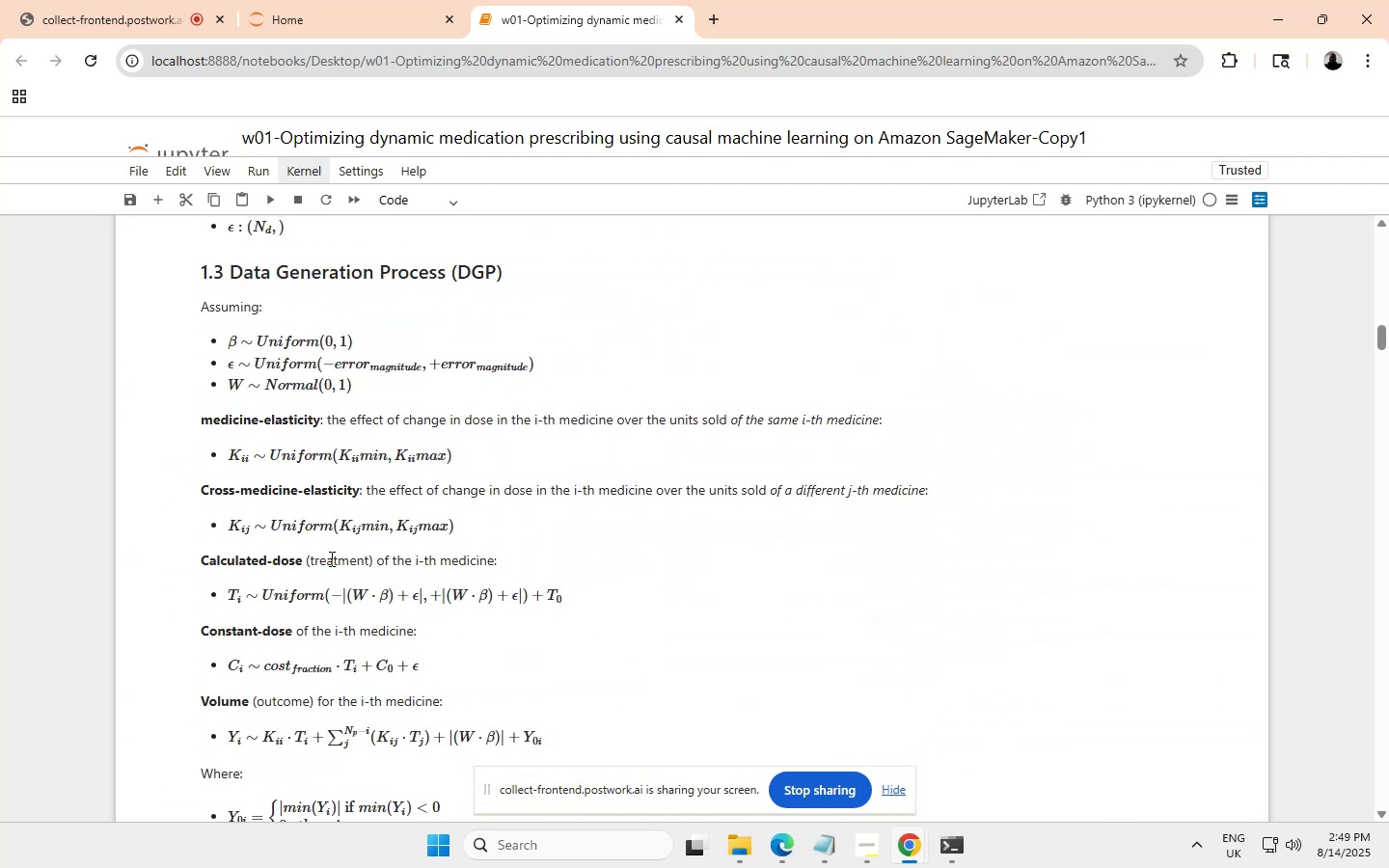 
scroll: coordinate [351, 549], scroll_direction: up, amount: 5.0
 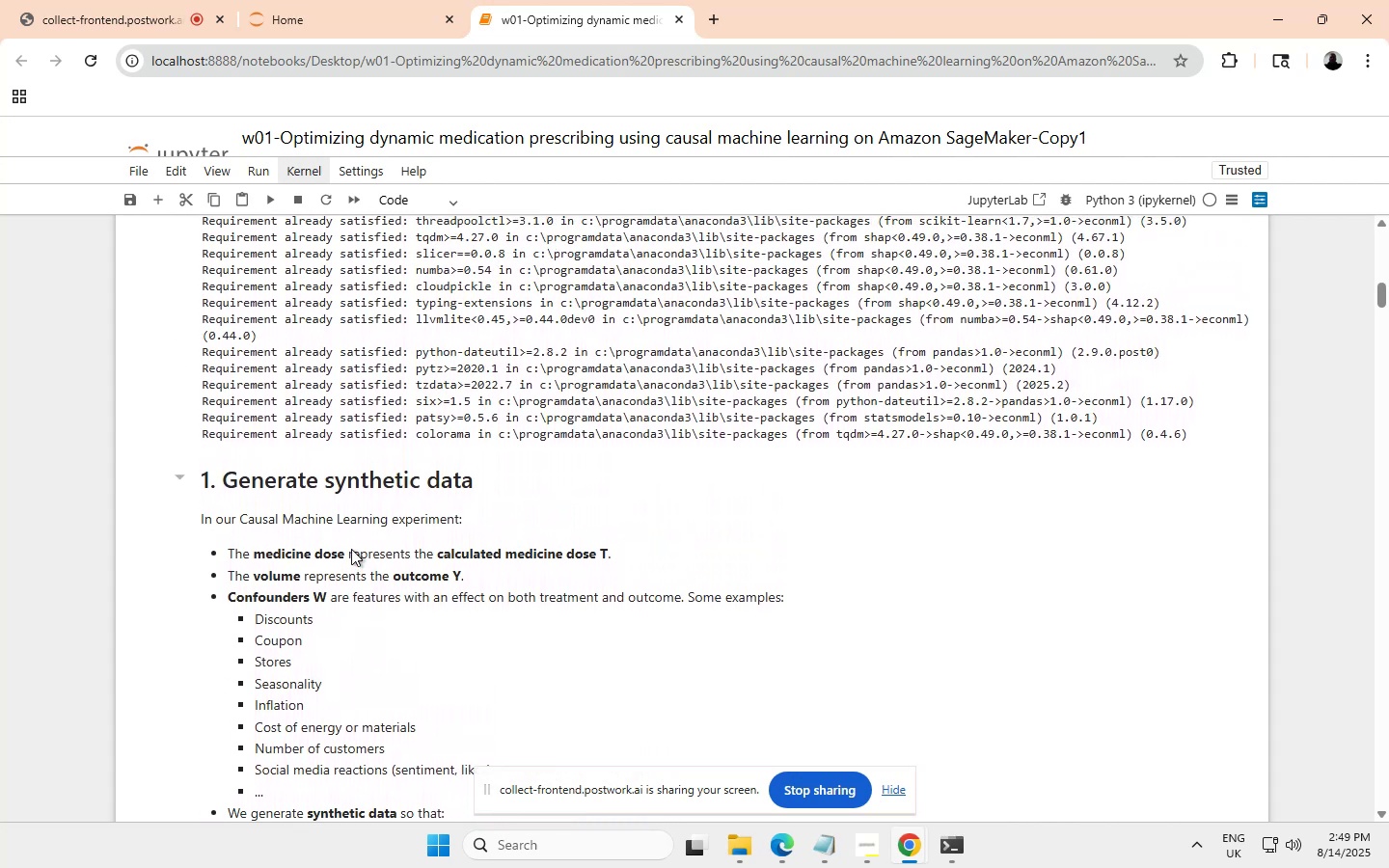 
scroll: coordinate [351, 549], scroll_direction: none, amount: 0.0
 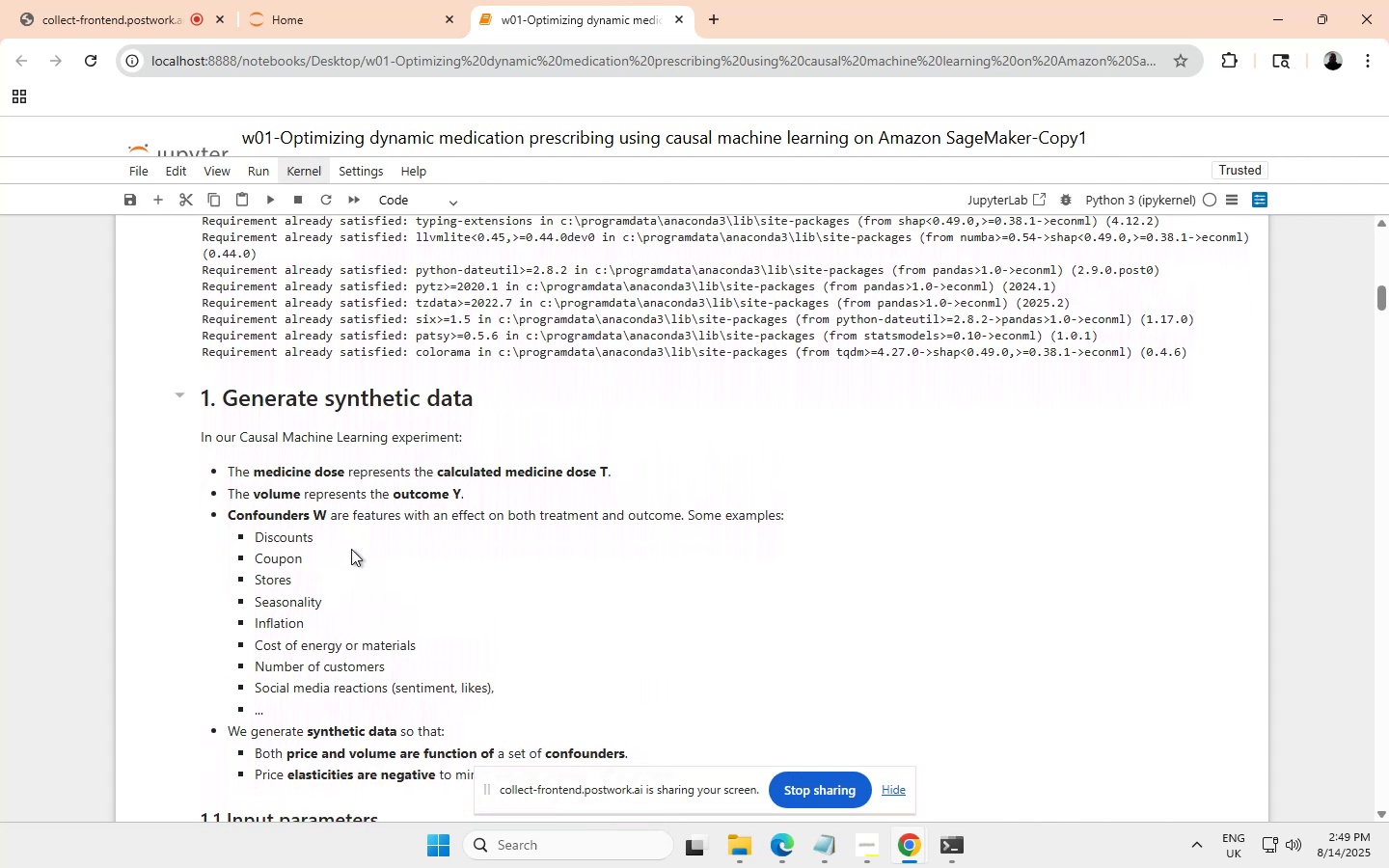 
scroll: coordinate [351, 549], scroll_direction: down, amount: 1.0
 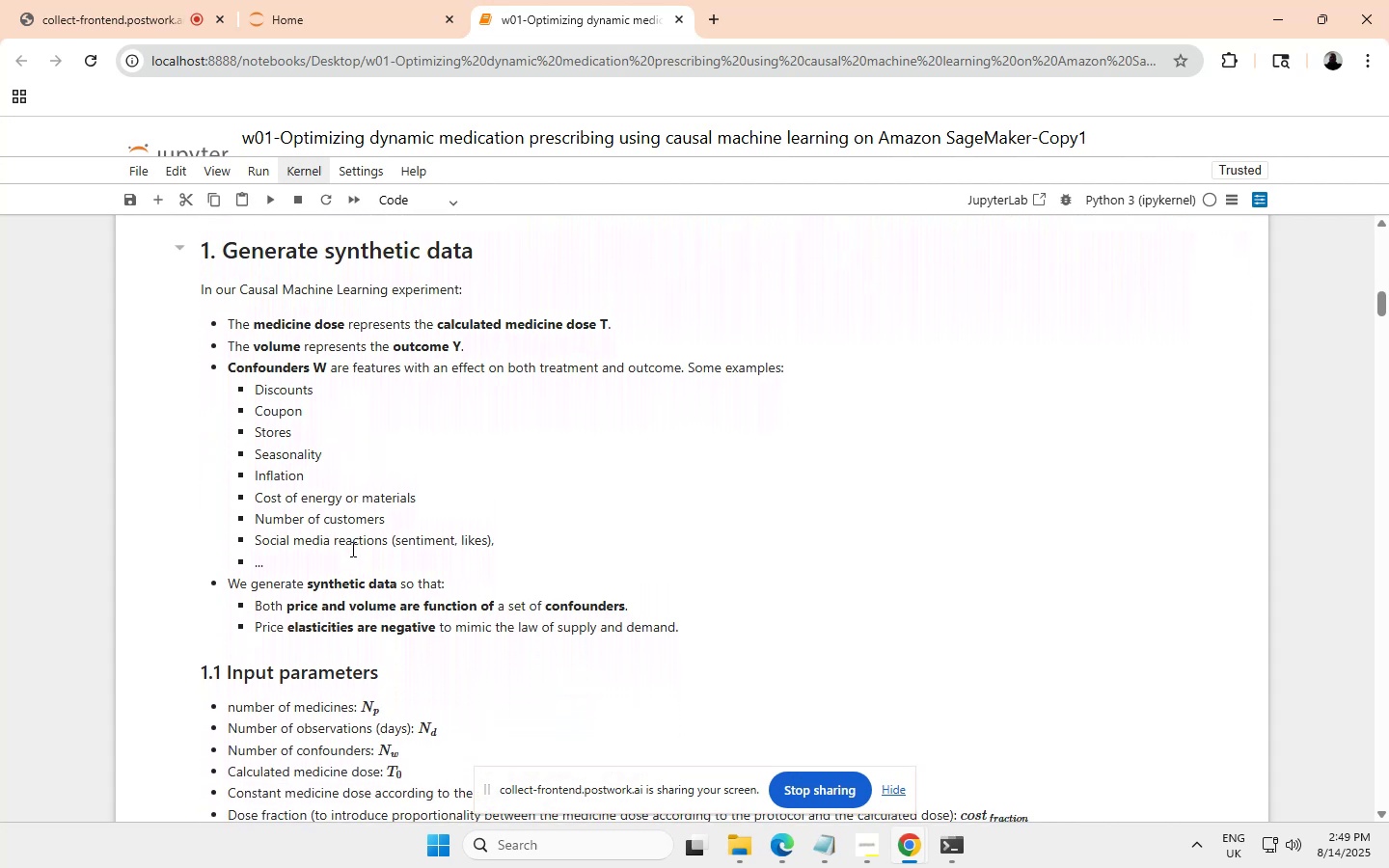 
scroll: coordinate [351, 549], scroll_direction: none, amount: 0.0
 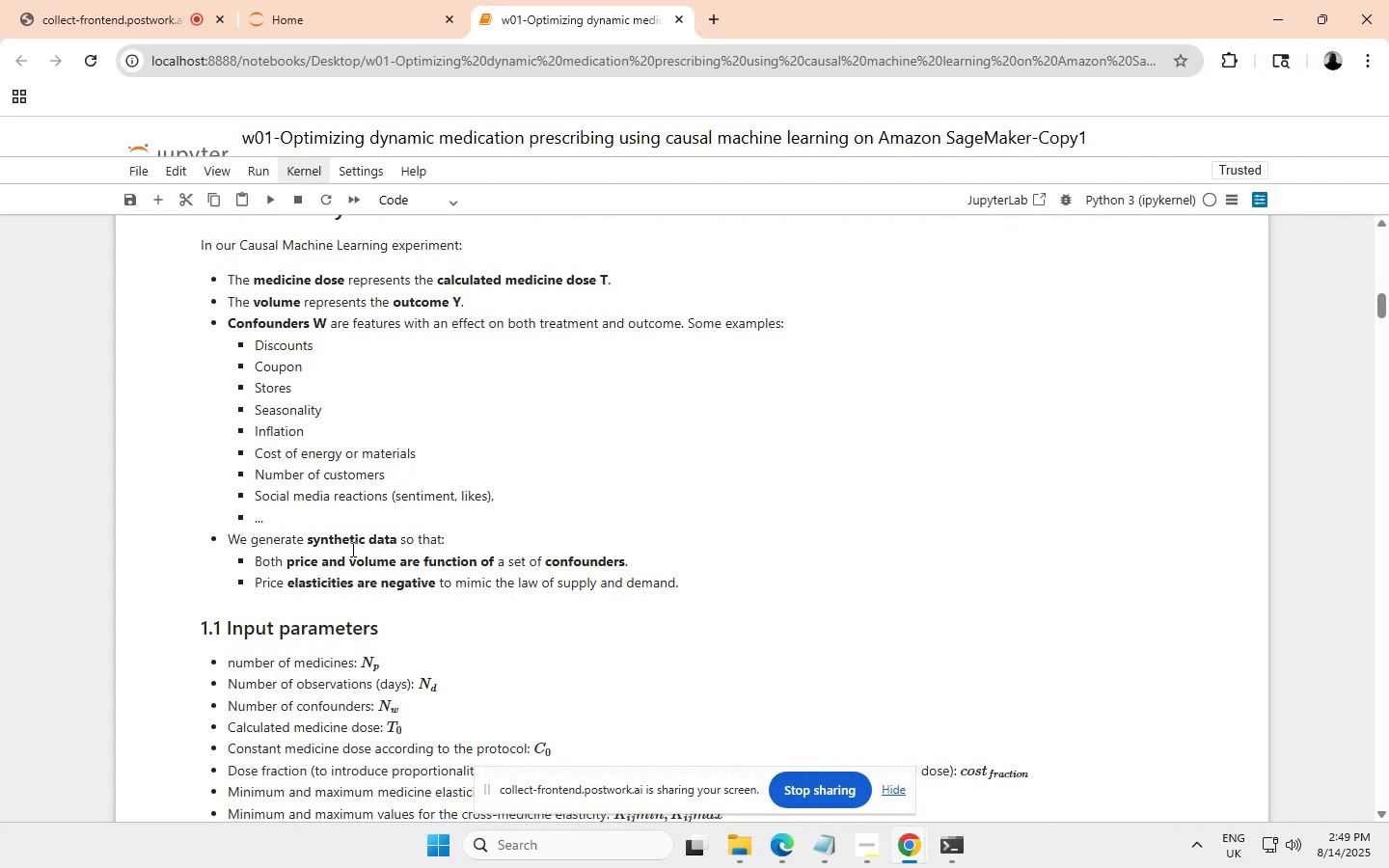 
scroll: coordinate [353, 549], scroll_direction: down, amount: 17.0
 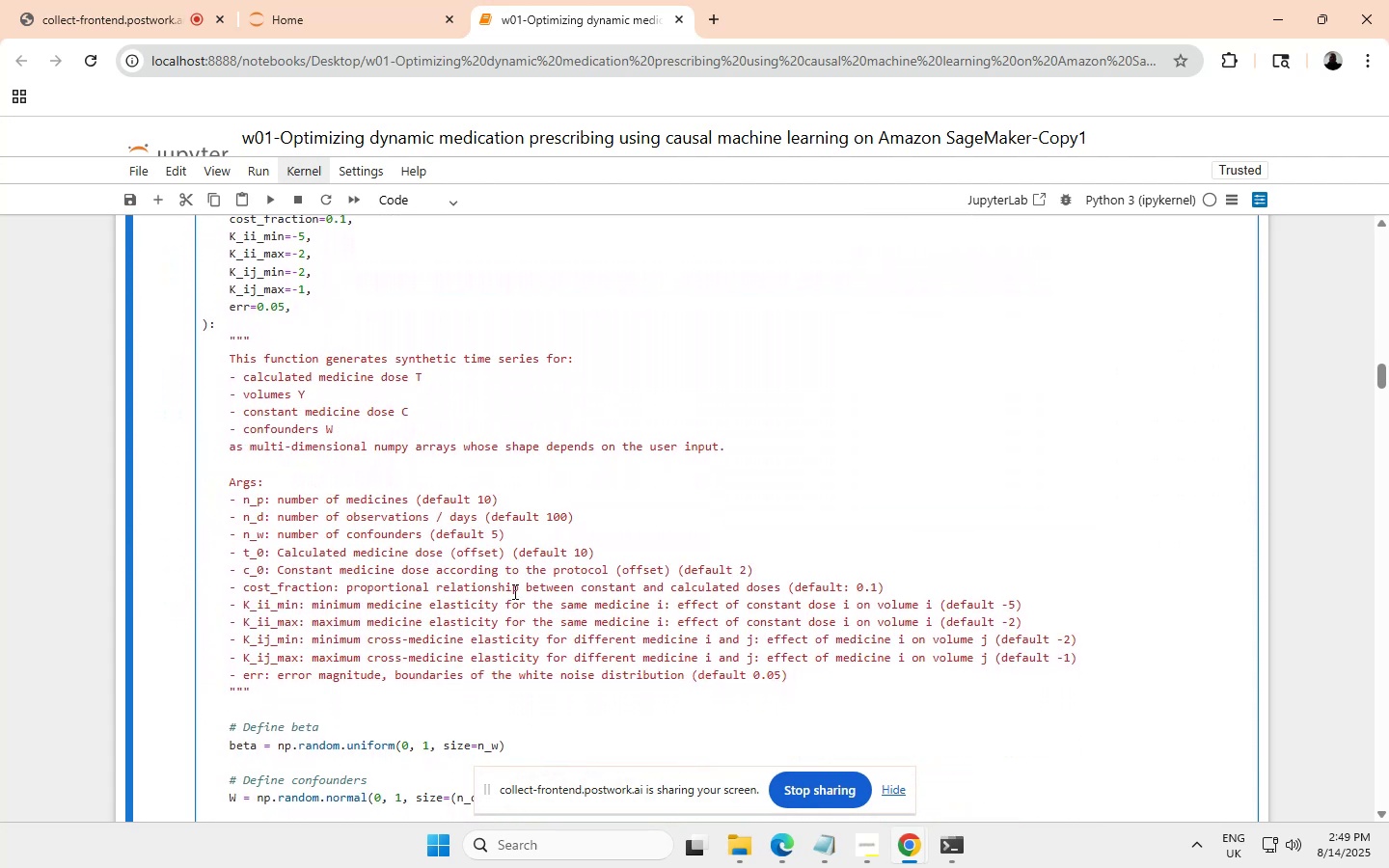 
scroll: coordinate [507, 592], scroll_direction: none, amount: 0.0
 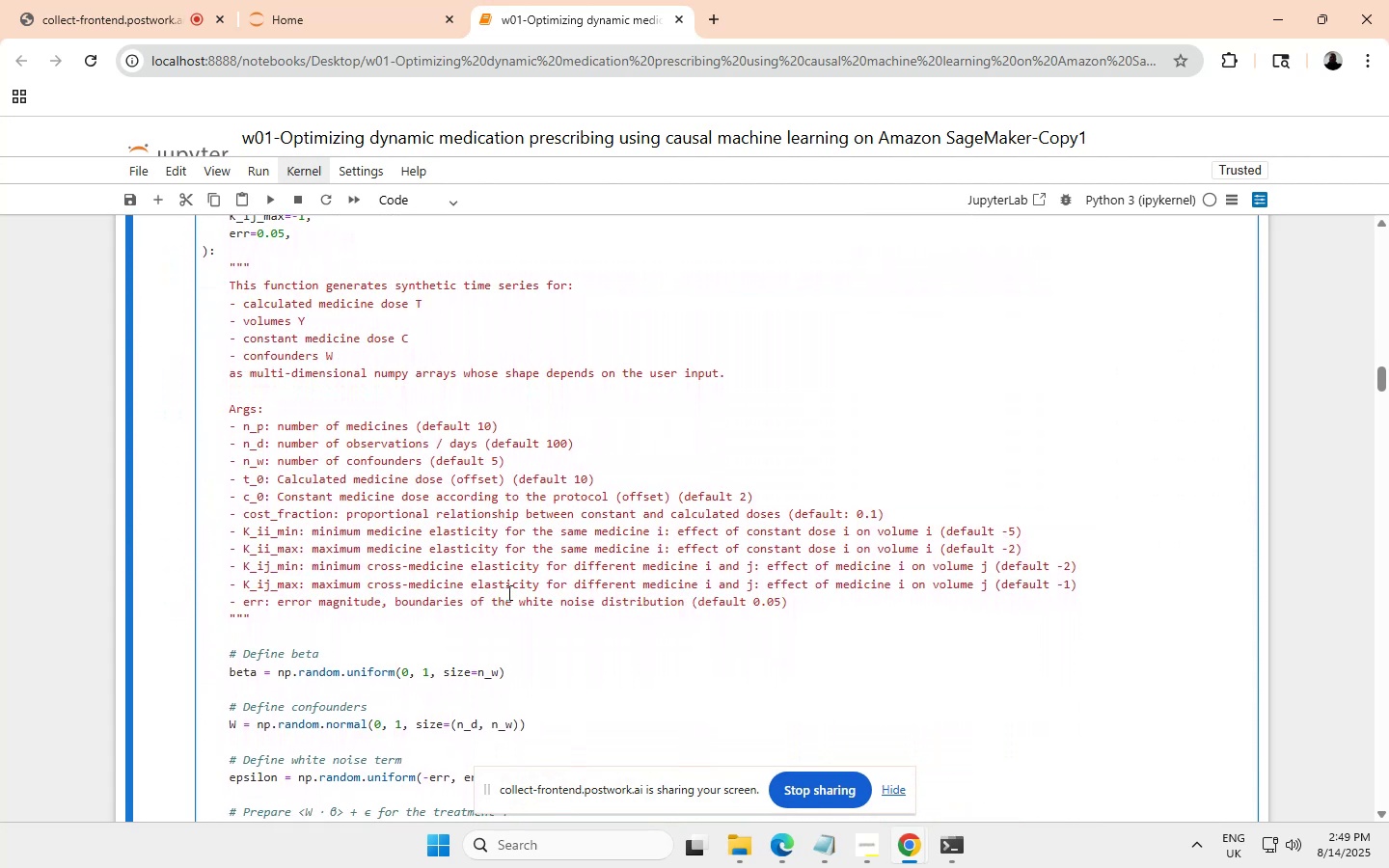 
scroll: coordinate [507, 592], scroll_direction: down, amount: 1.0
 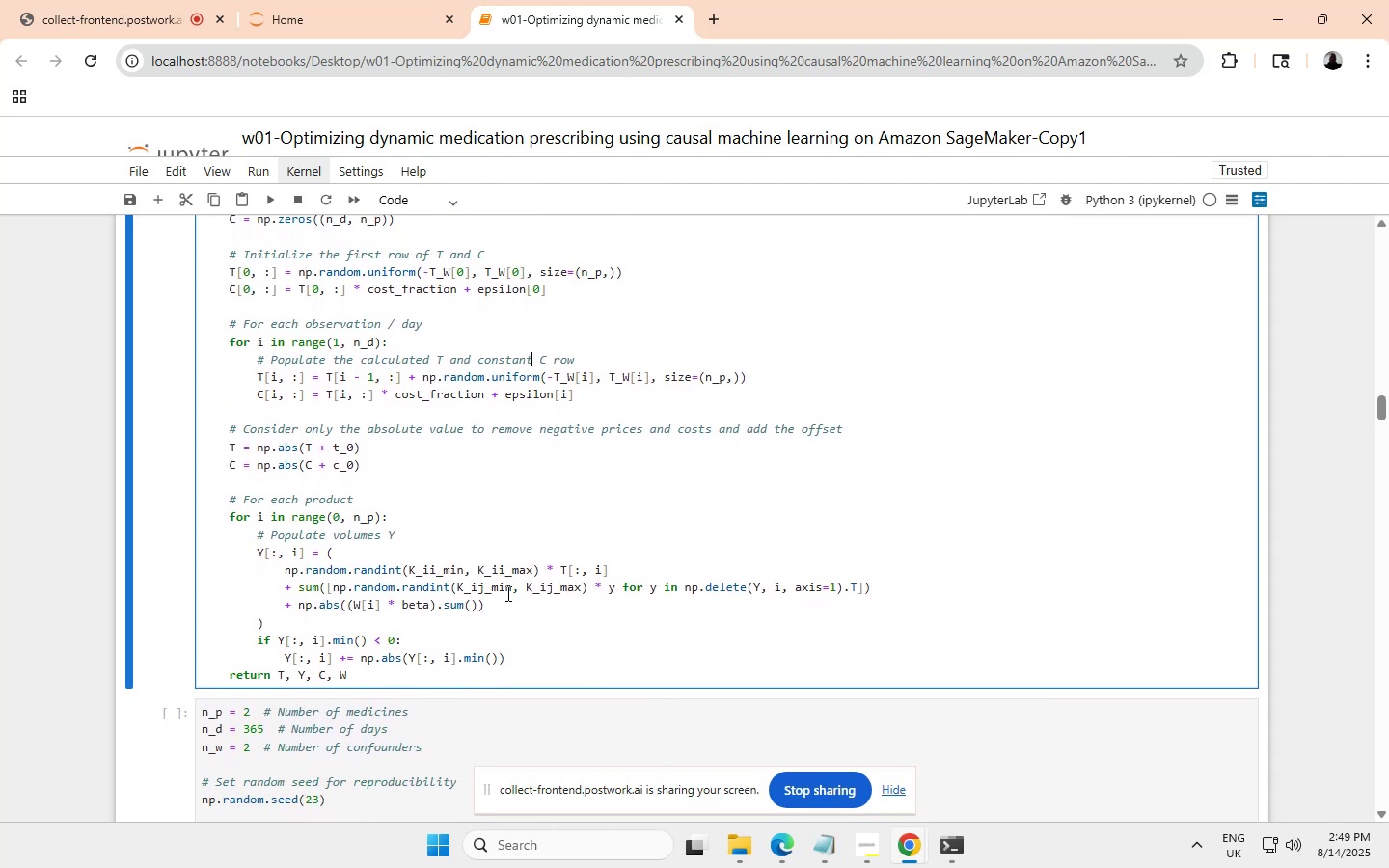 
scroll: coordinate [467, 593], scroll_direction: none, amount: 0.0
 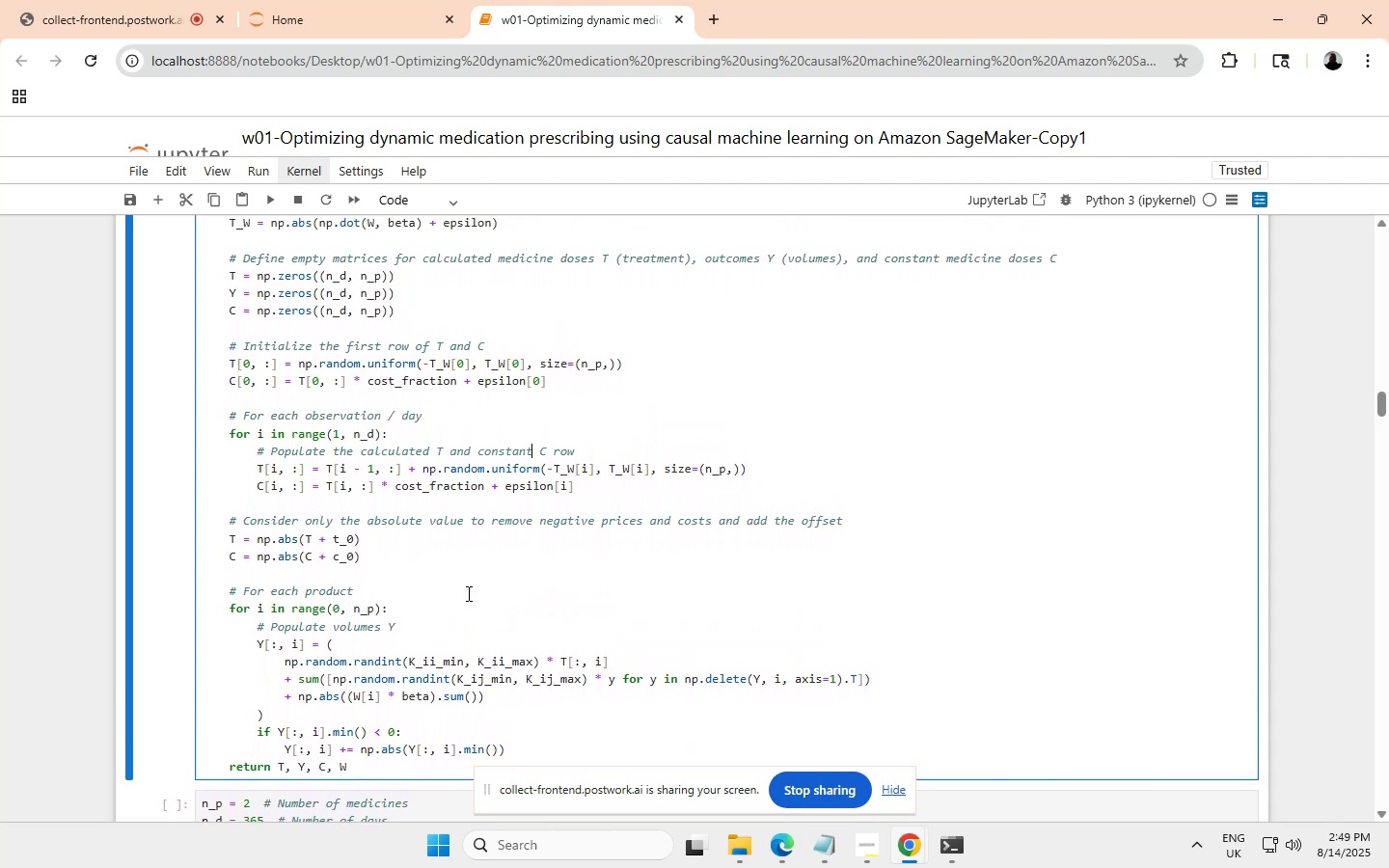 
scroll: coordinate [467, 593], scroll_direction: up, amount: 1.0
 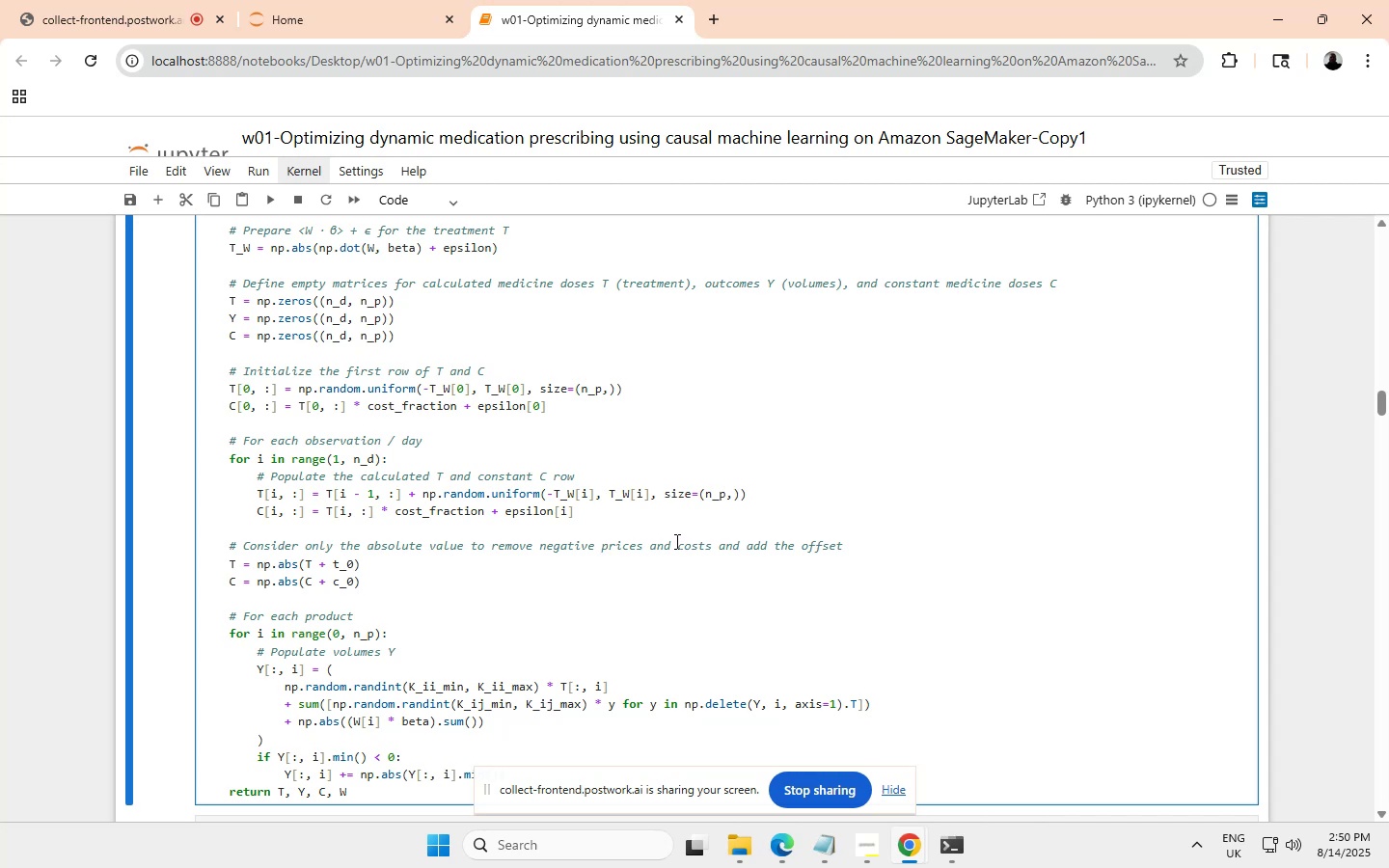 
wait(5.75)
 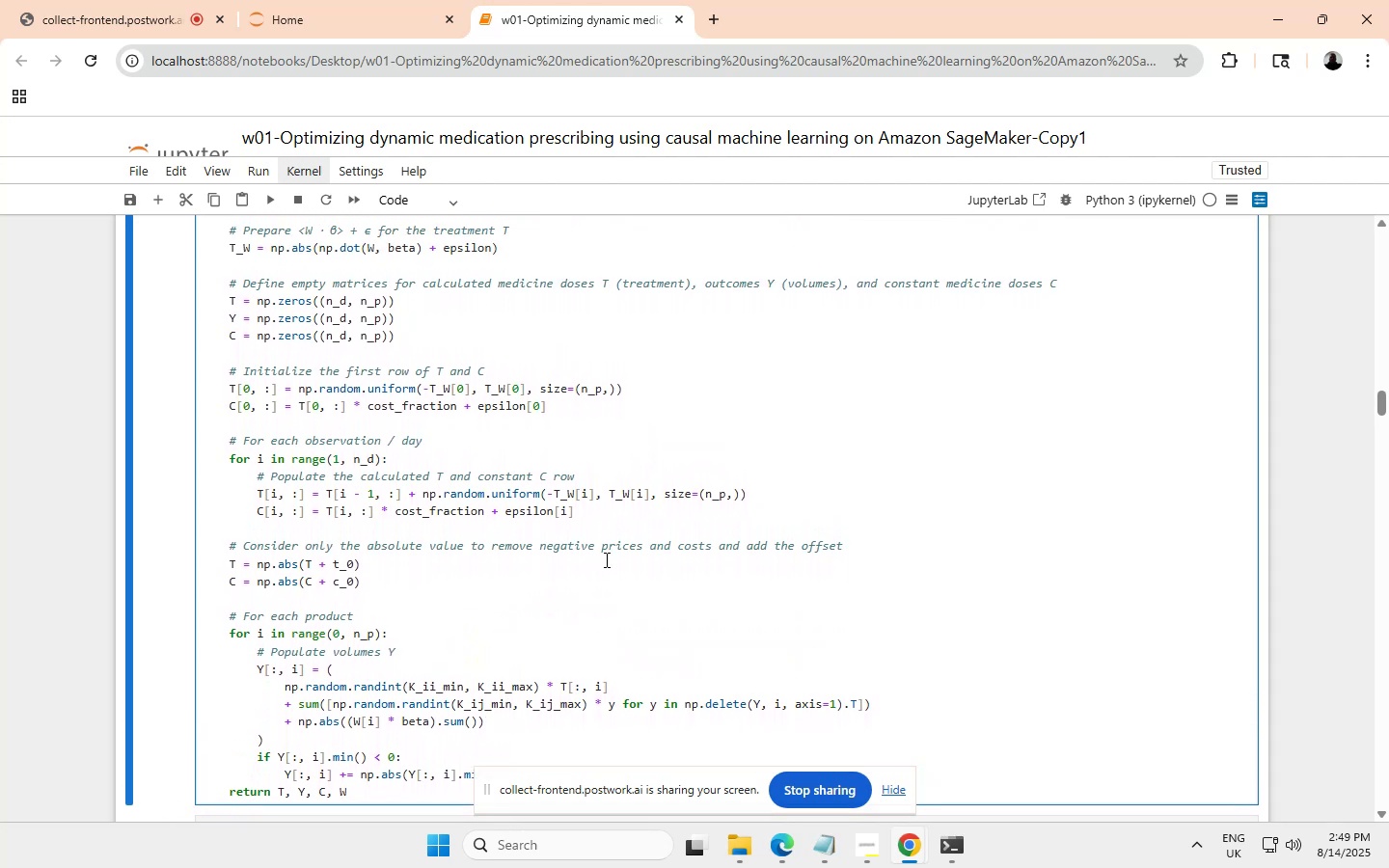 
left_click_drag(start_coordinate=[675, 541], to_coordinate=[705, 543])
 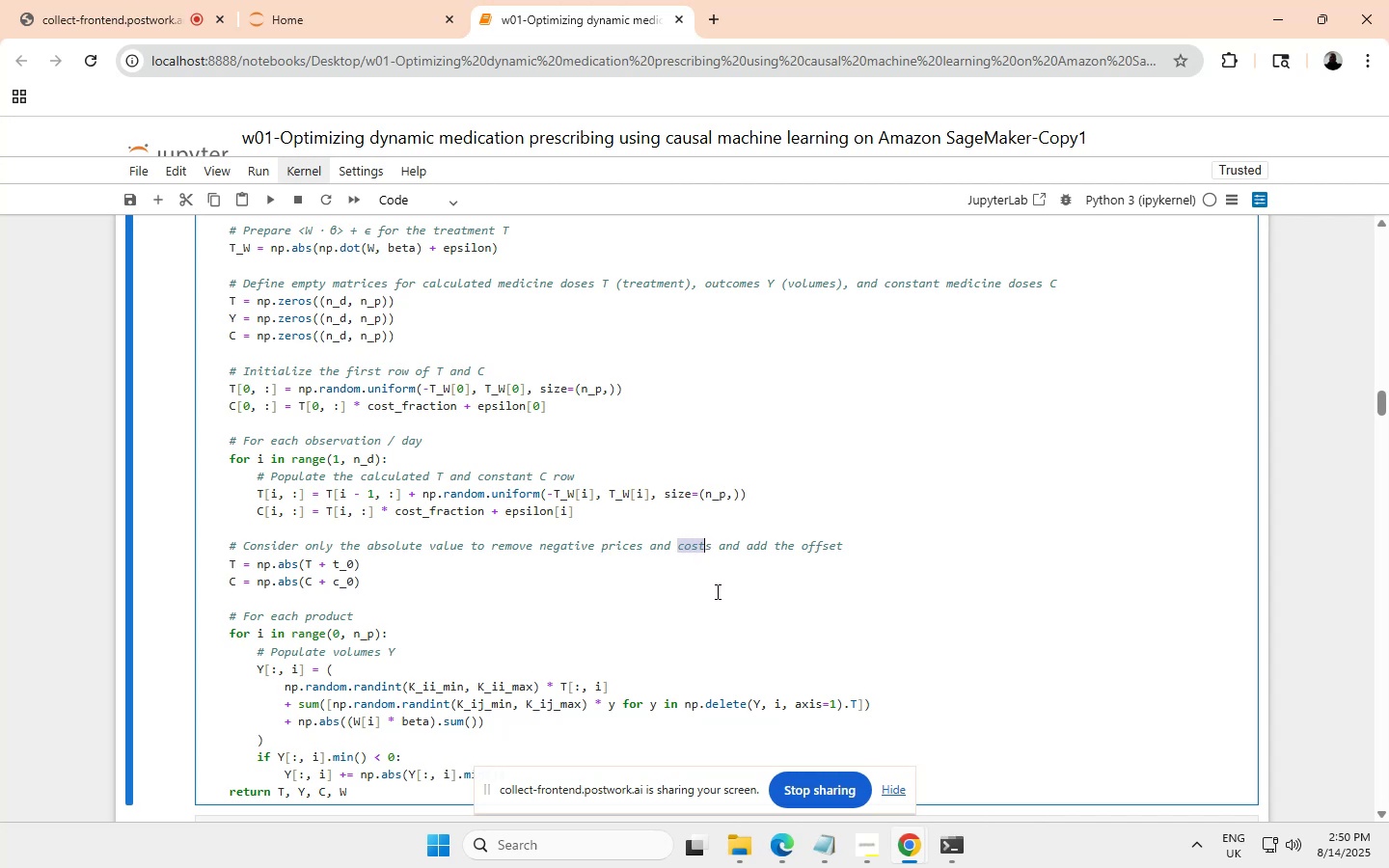 
type(constants)
key(Backspace)
 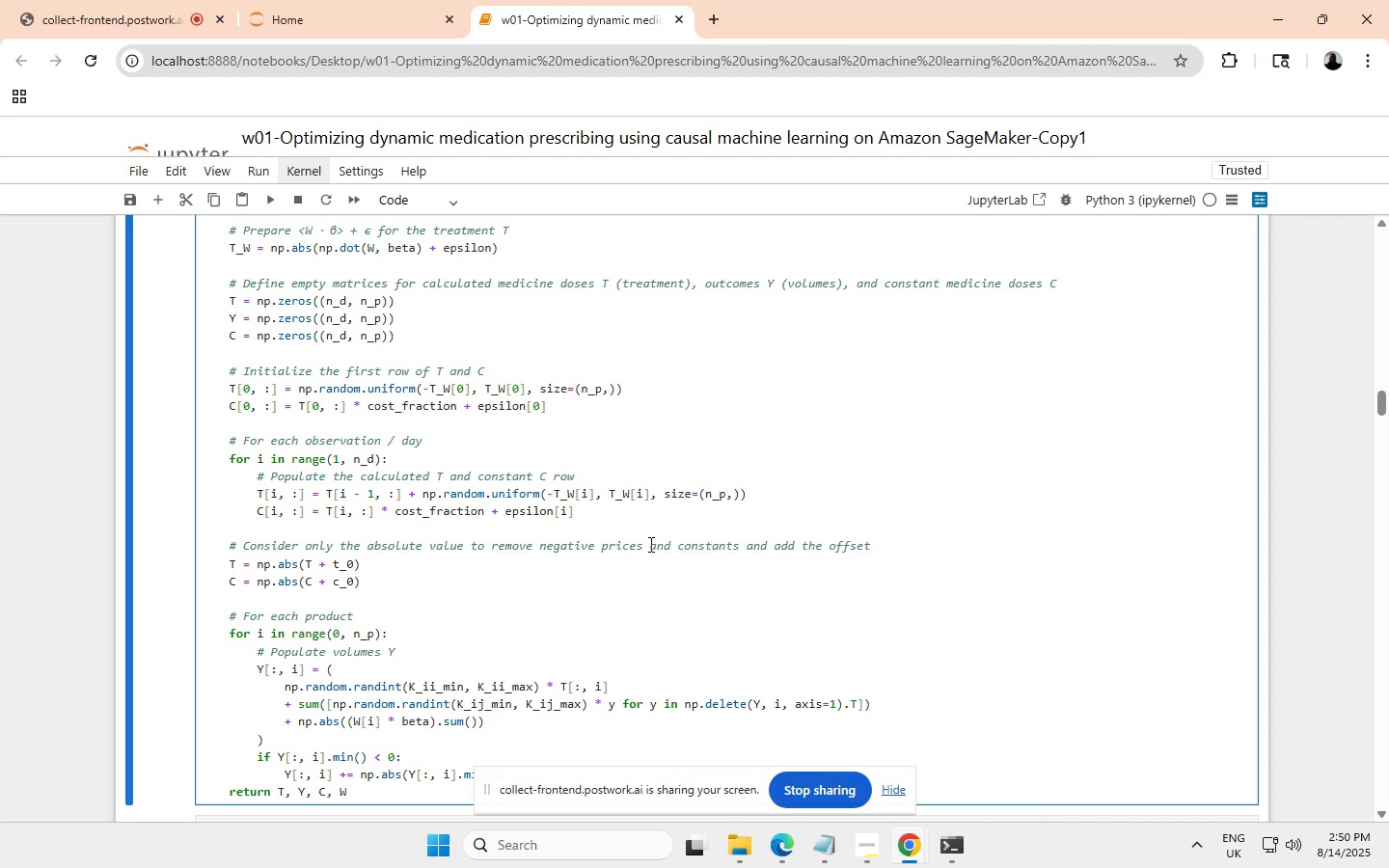 
left_click([640, 542])
 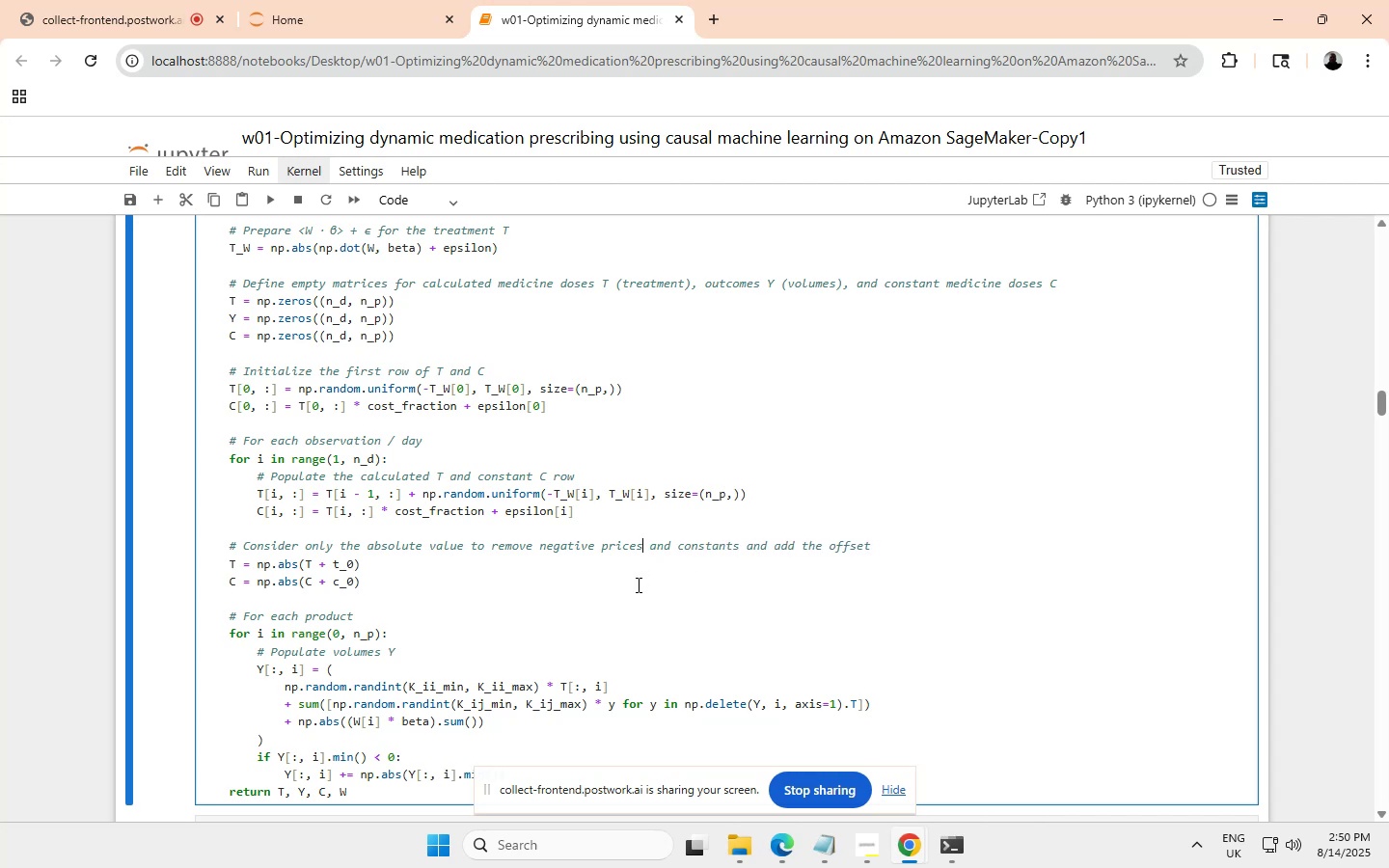 
key(Backspace)
 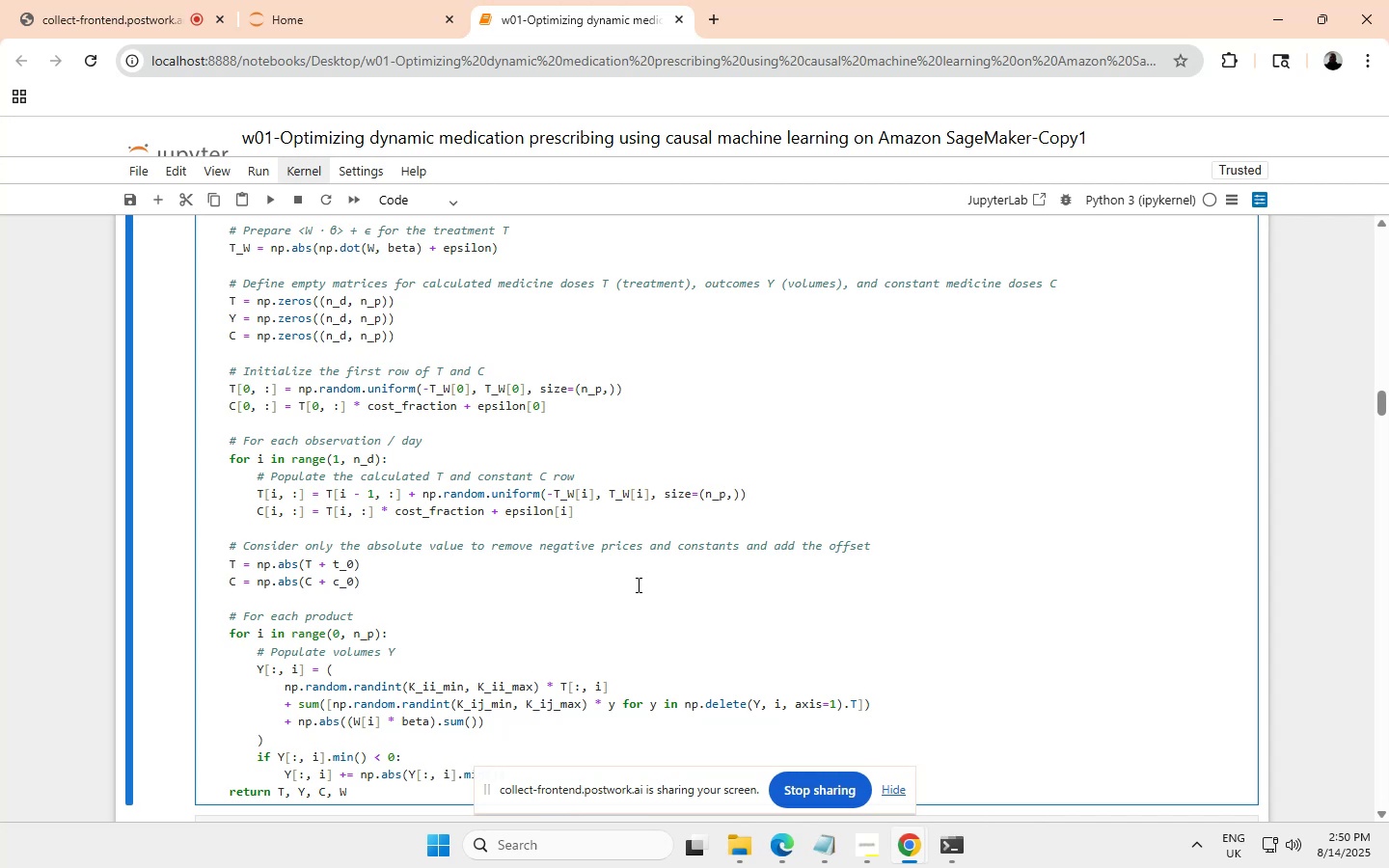 
key(Backspace)
 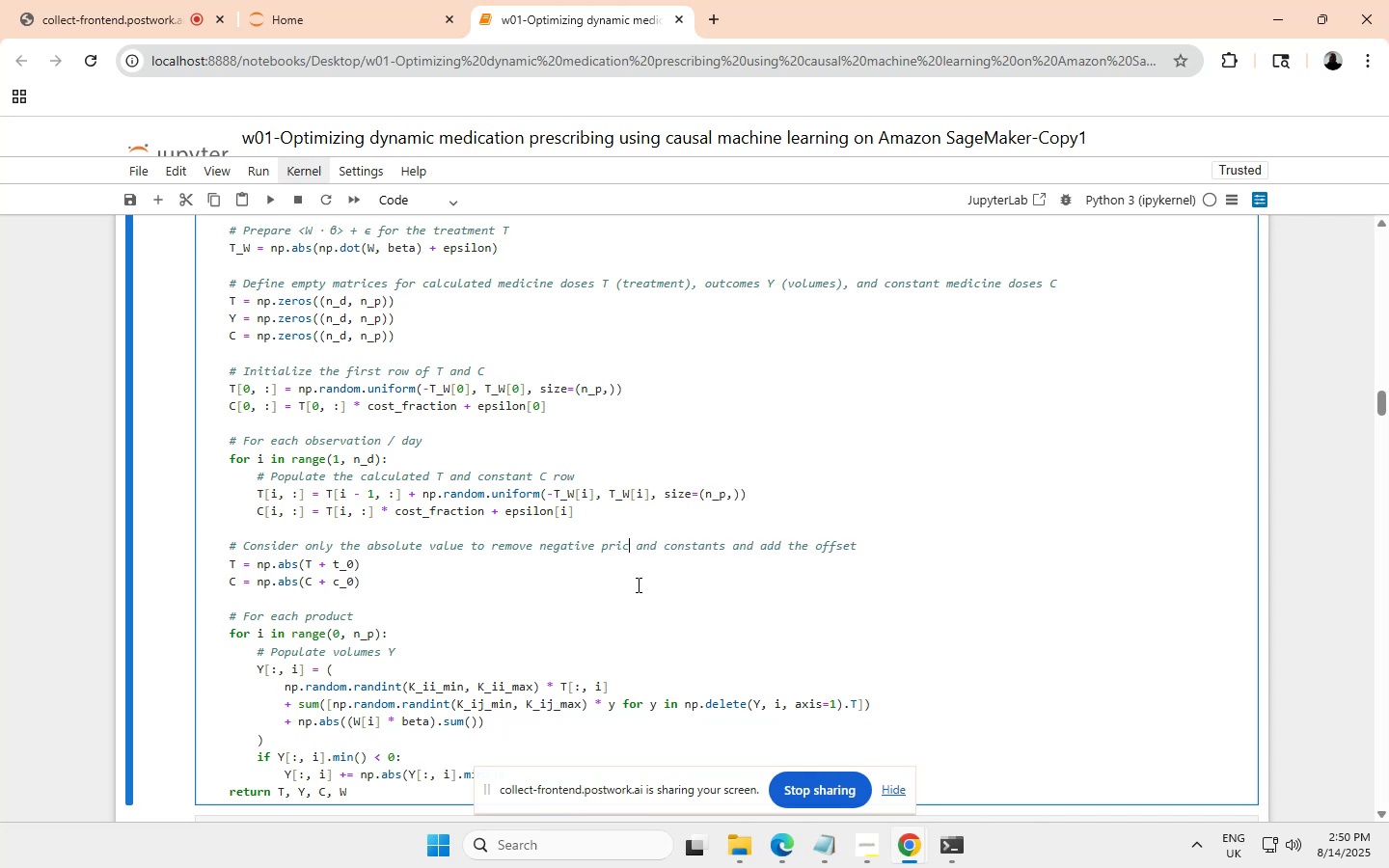 
key(Backspace)
 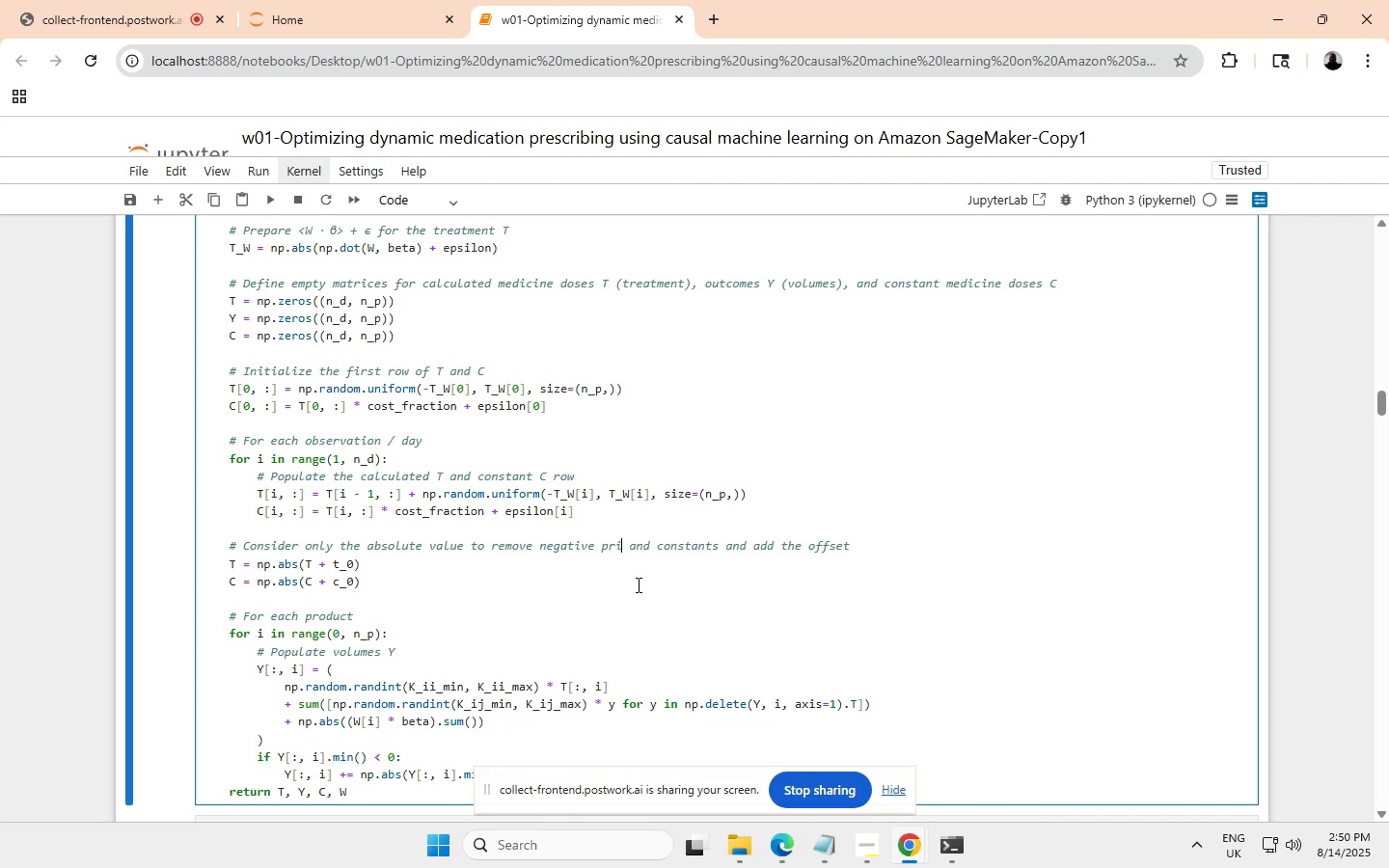 
key(Backspace)
 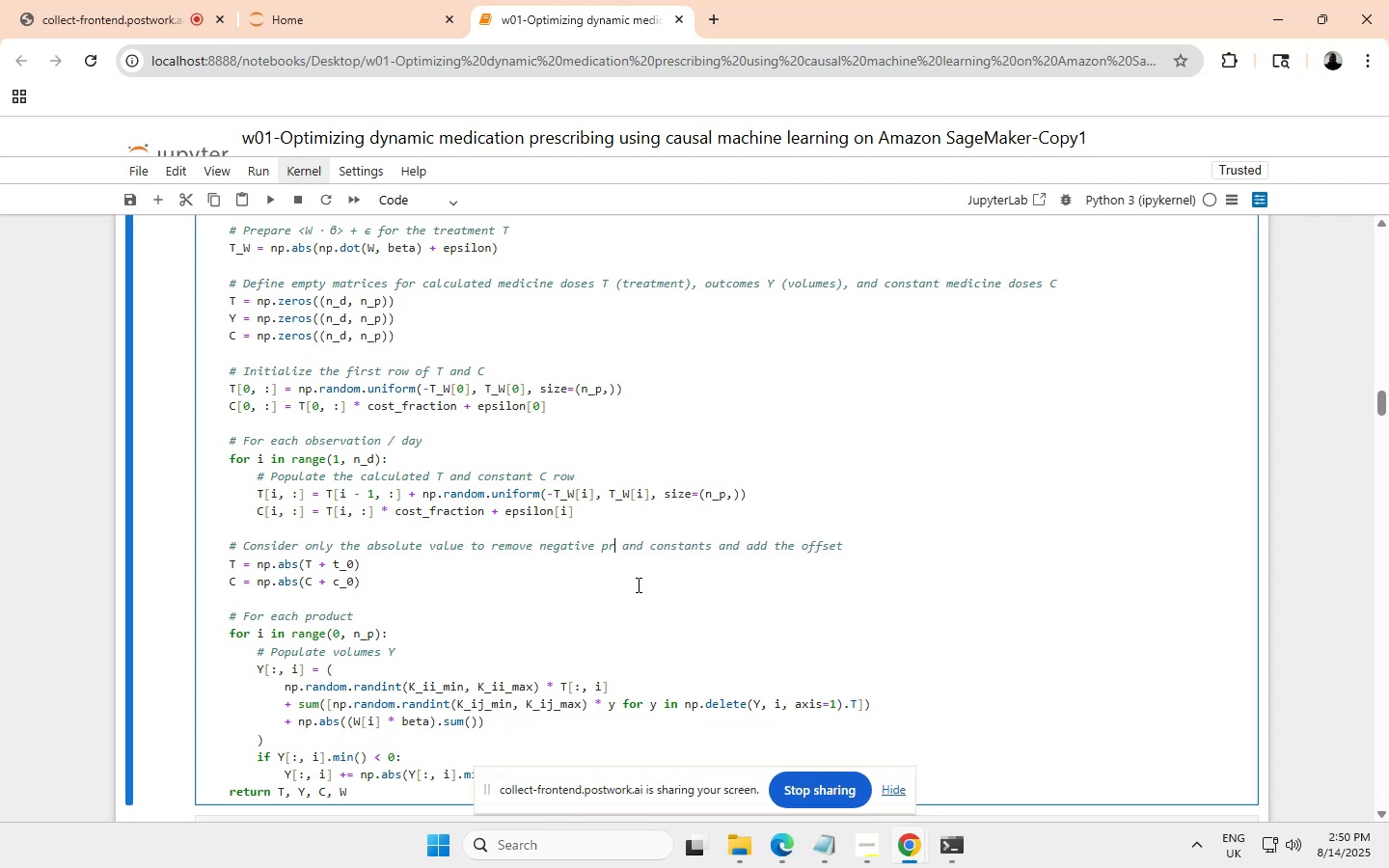 
key(Backspace)
 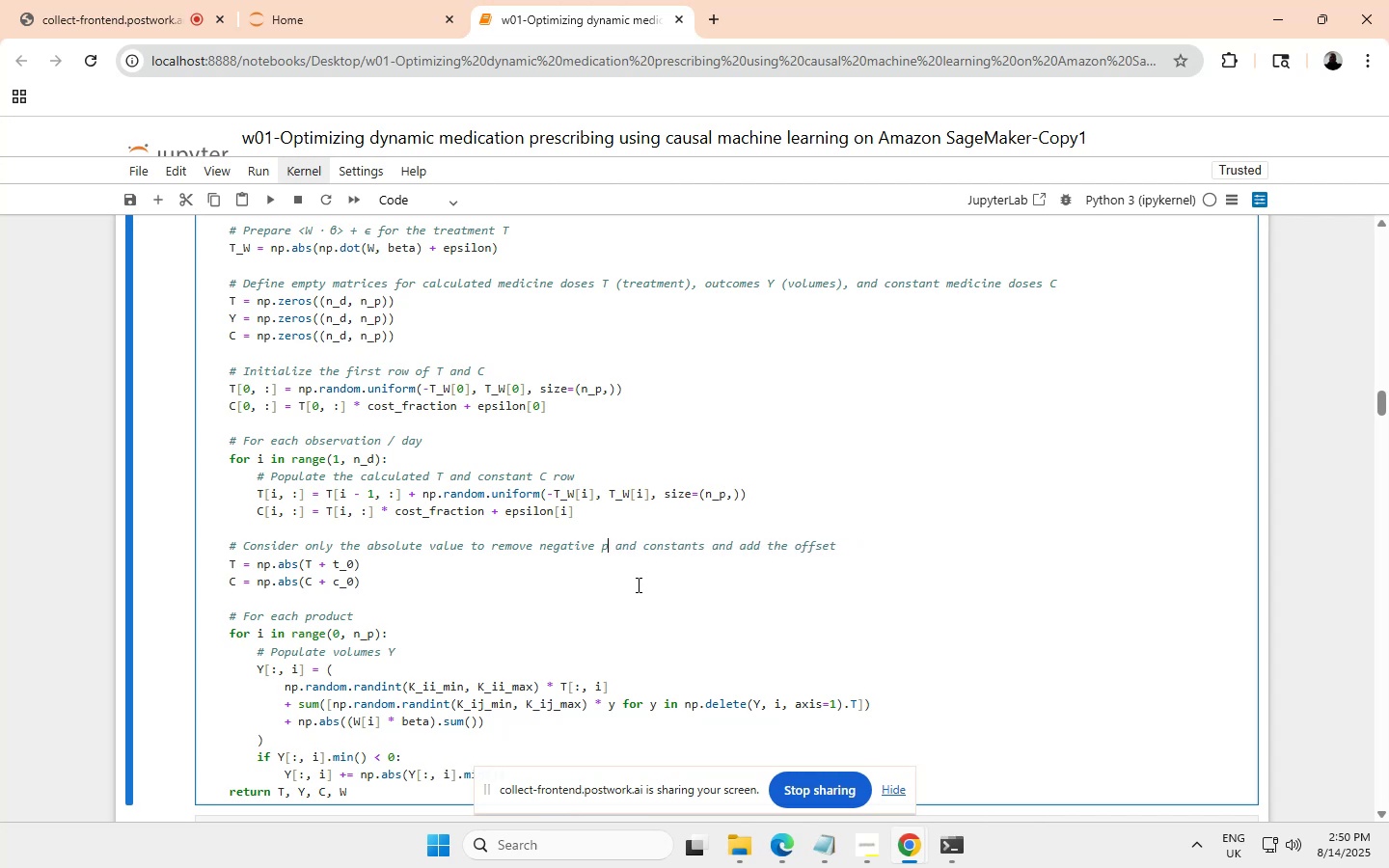 
key(Backspace)
 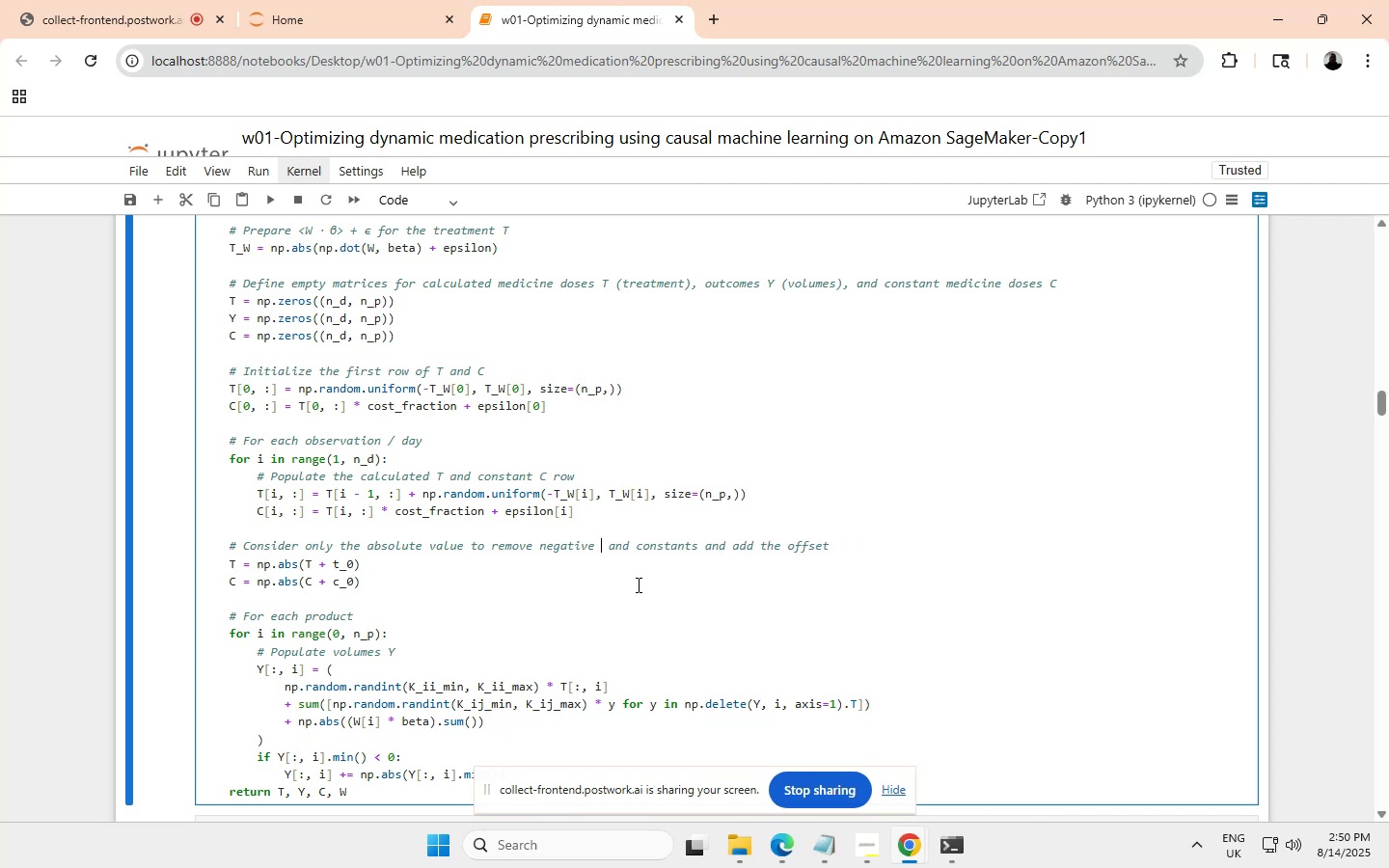 
wait(5.53)
 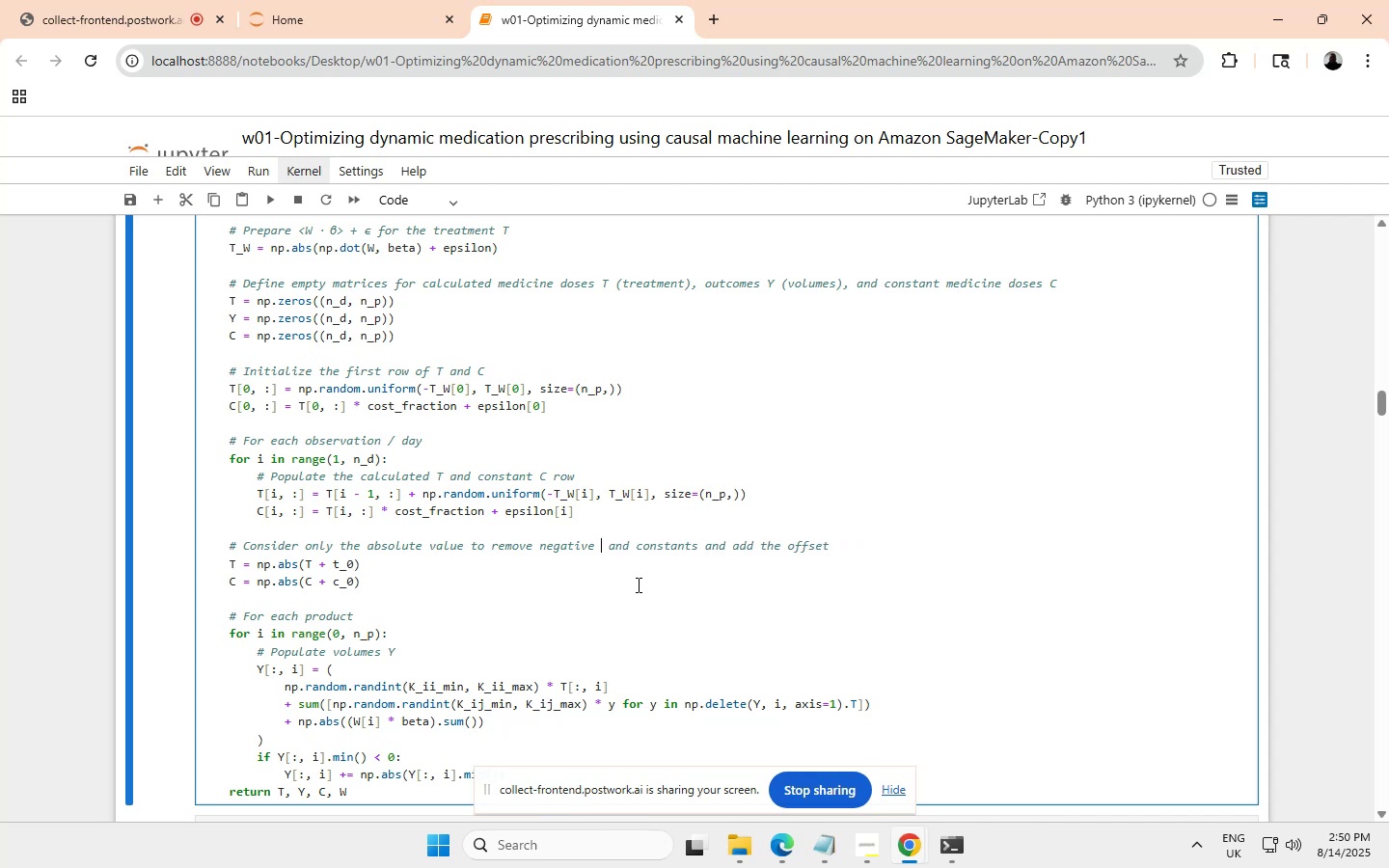 
type(calculations)
 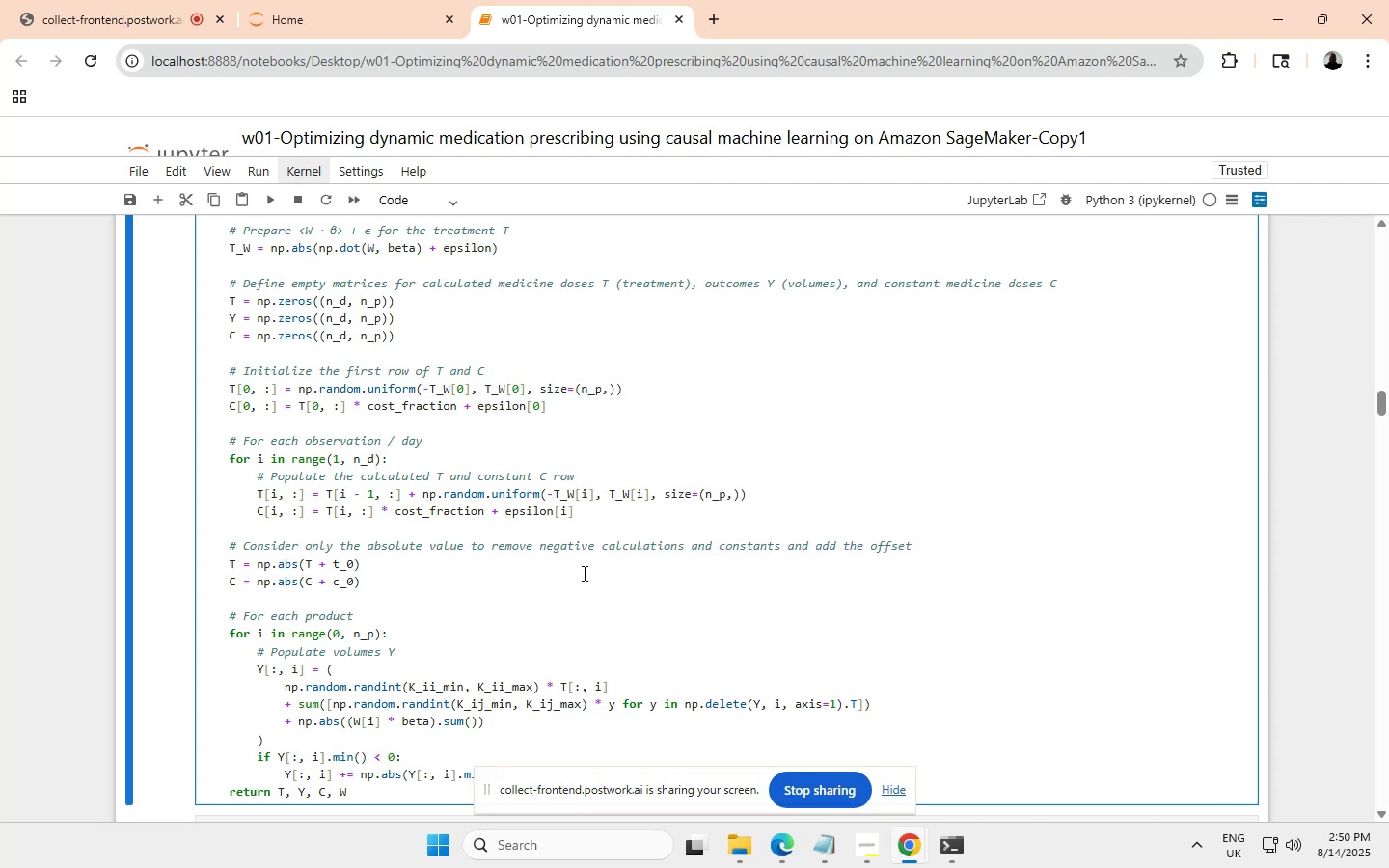 
wait(8.96)
 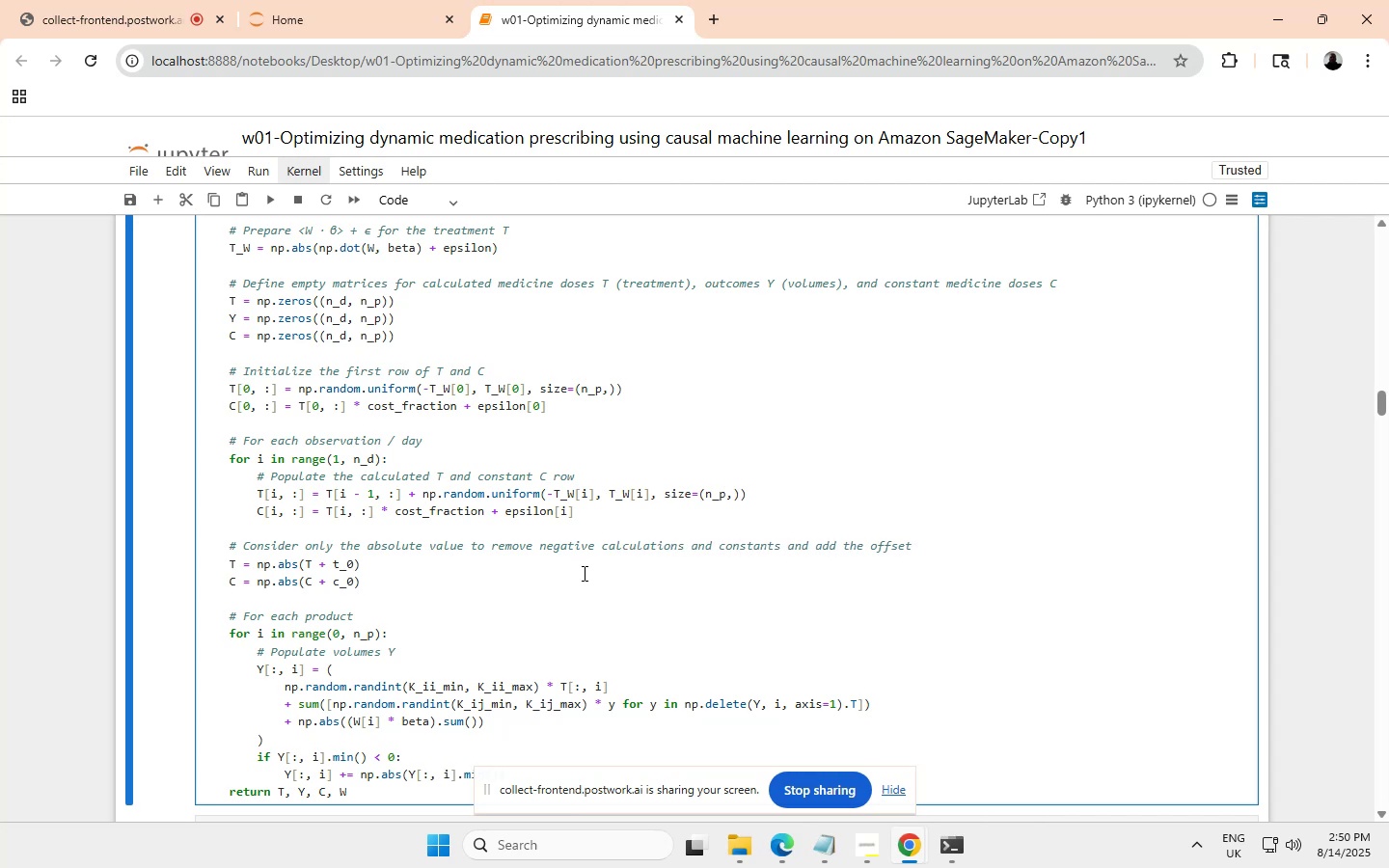 
scroll: coordinate [560, 600], scroll_direction: none, amount: 0.0
 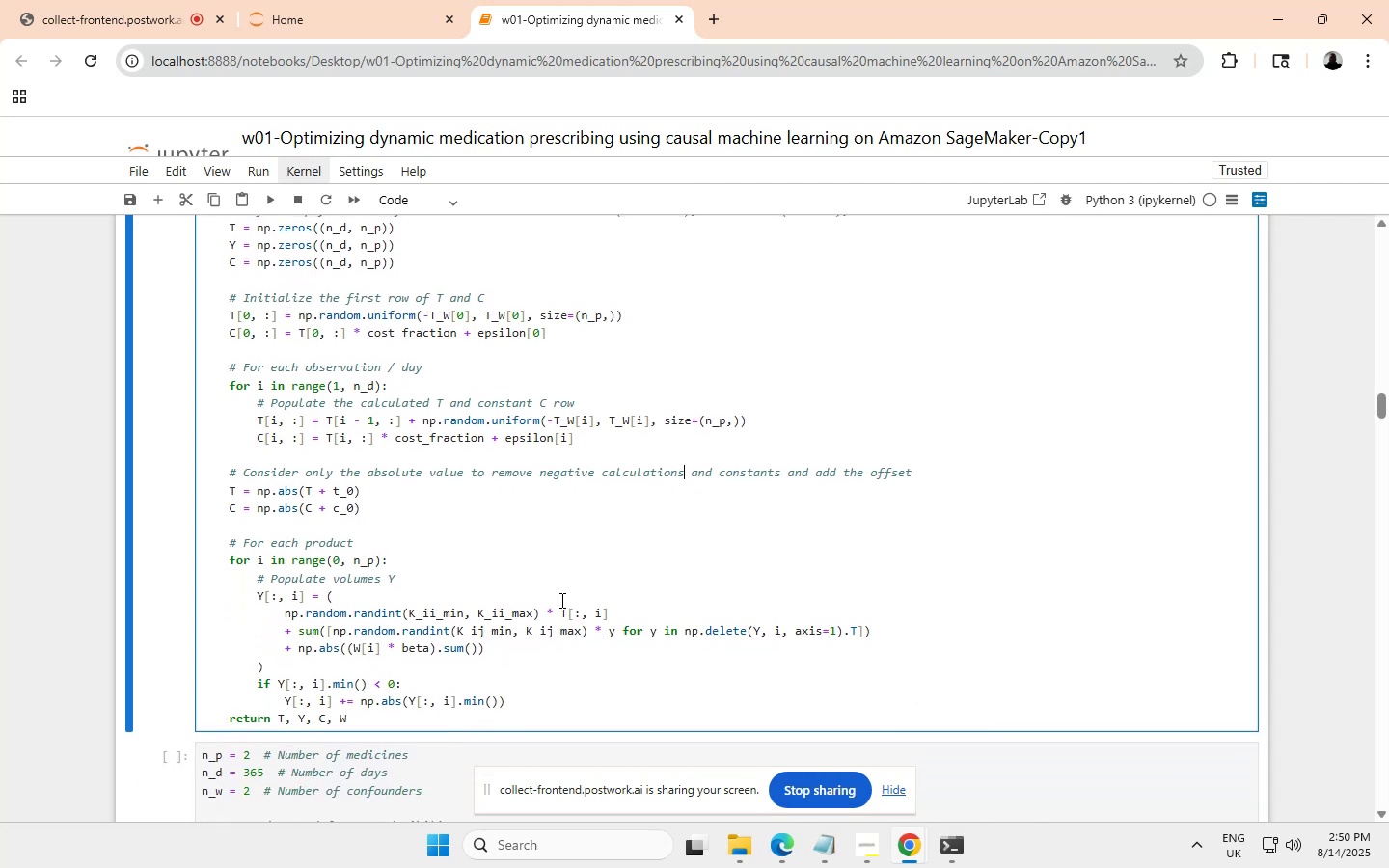 
scroll: coordinate [560, 600], scroll_direction: up, amount: 1.0
 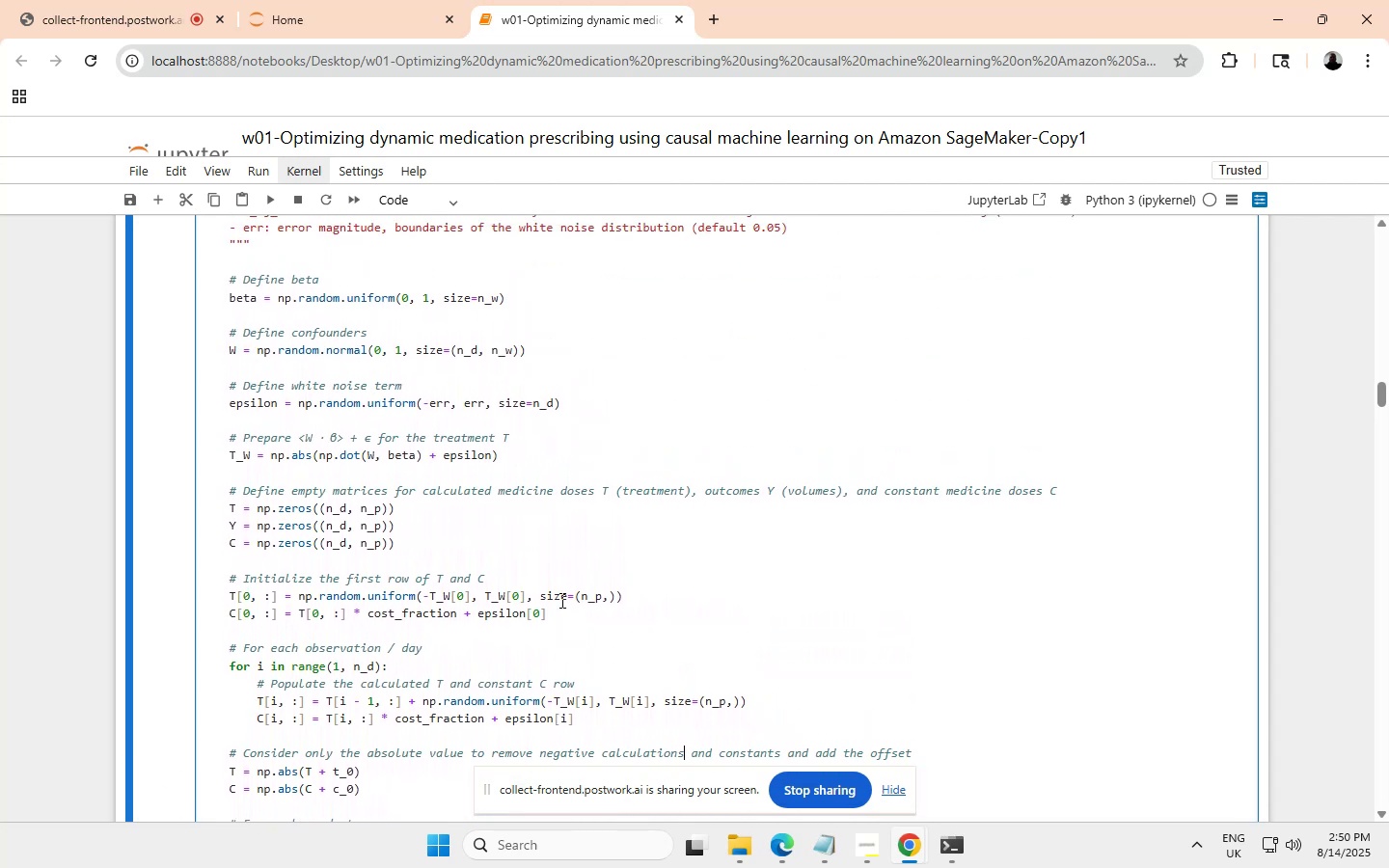 
scroll: coordinate [560, 600], scroll_direction: none, amount: 0.0
 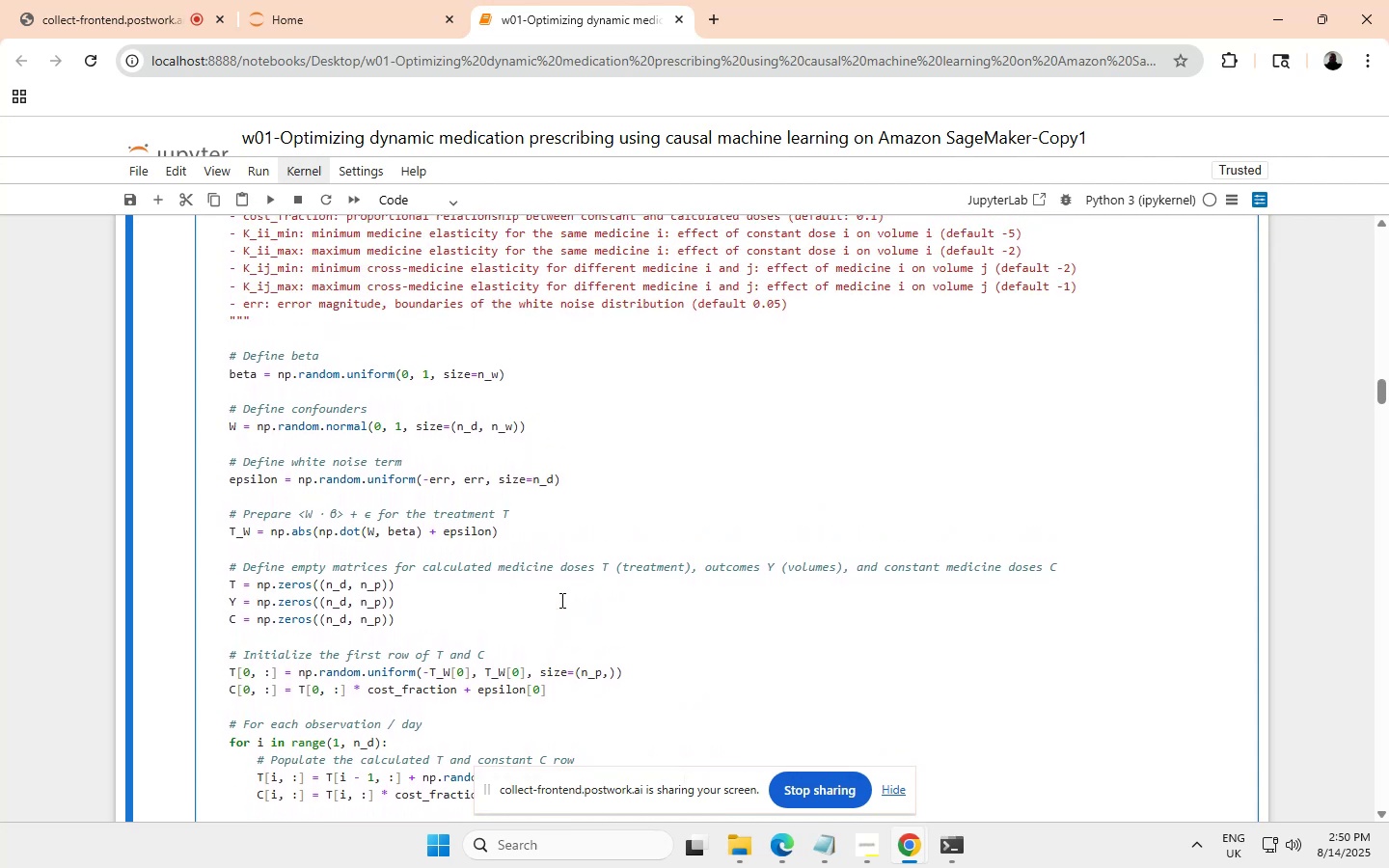 
scroll: coordinate [560, 600], scroll_direction: up, amount: 1.0
 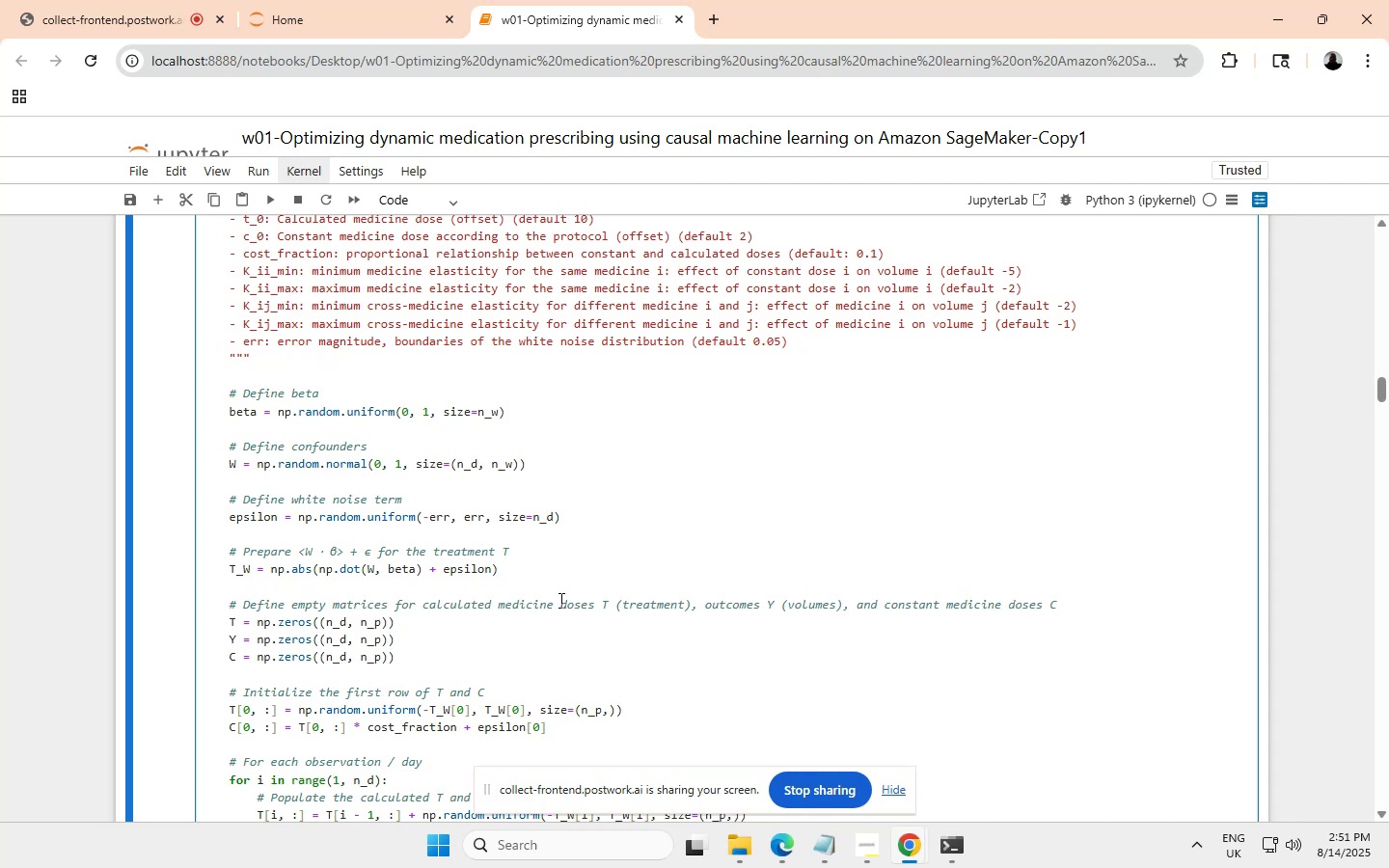 
wait(8.4)
 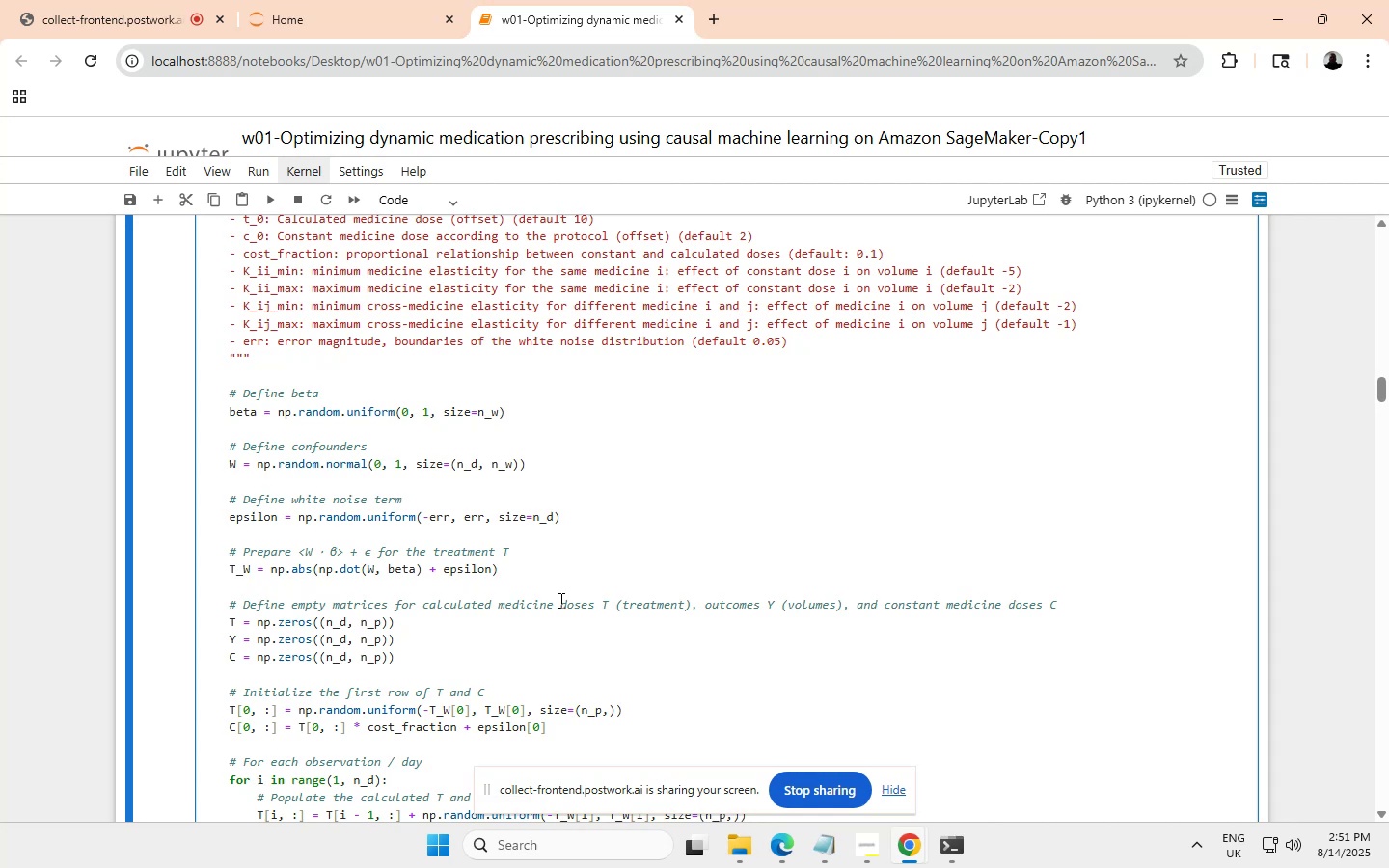 
scroll: coordinate [559, 600], scroll_direction: none, amount: 0.0
 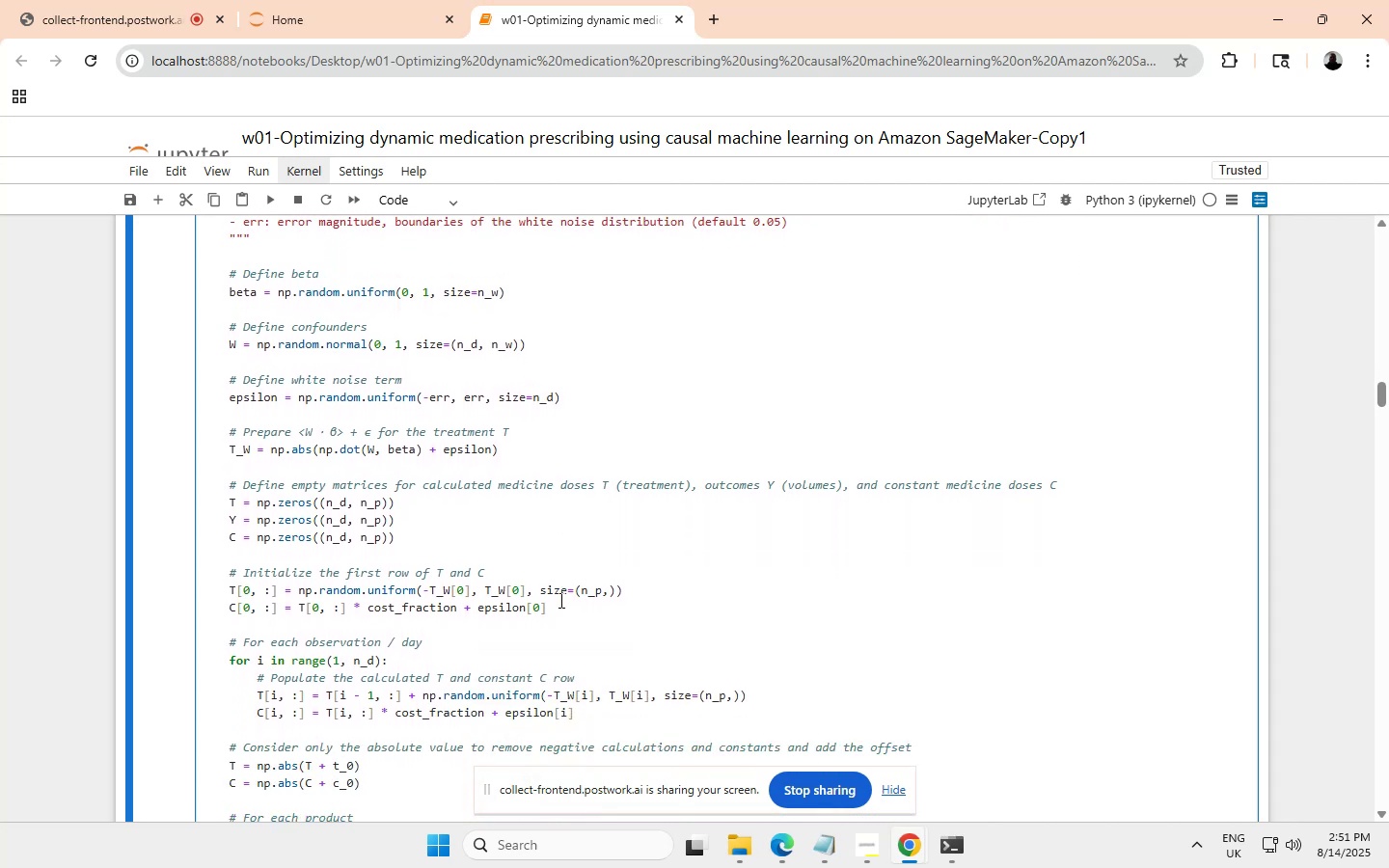 
scroll: coordinate [559, 600], scroll_direction: down, amount: 1.0
 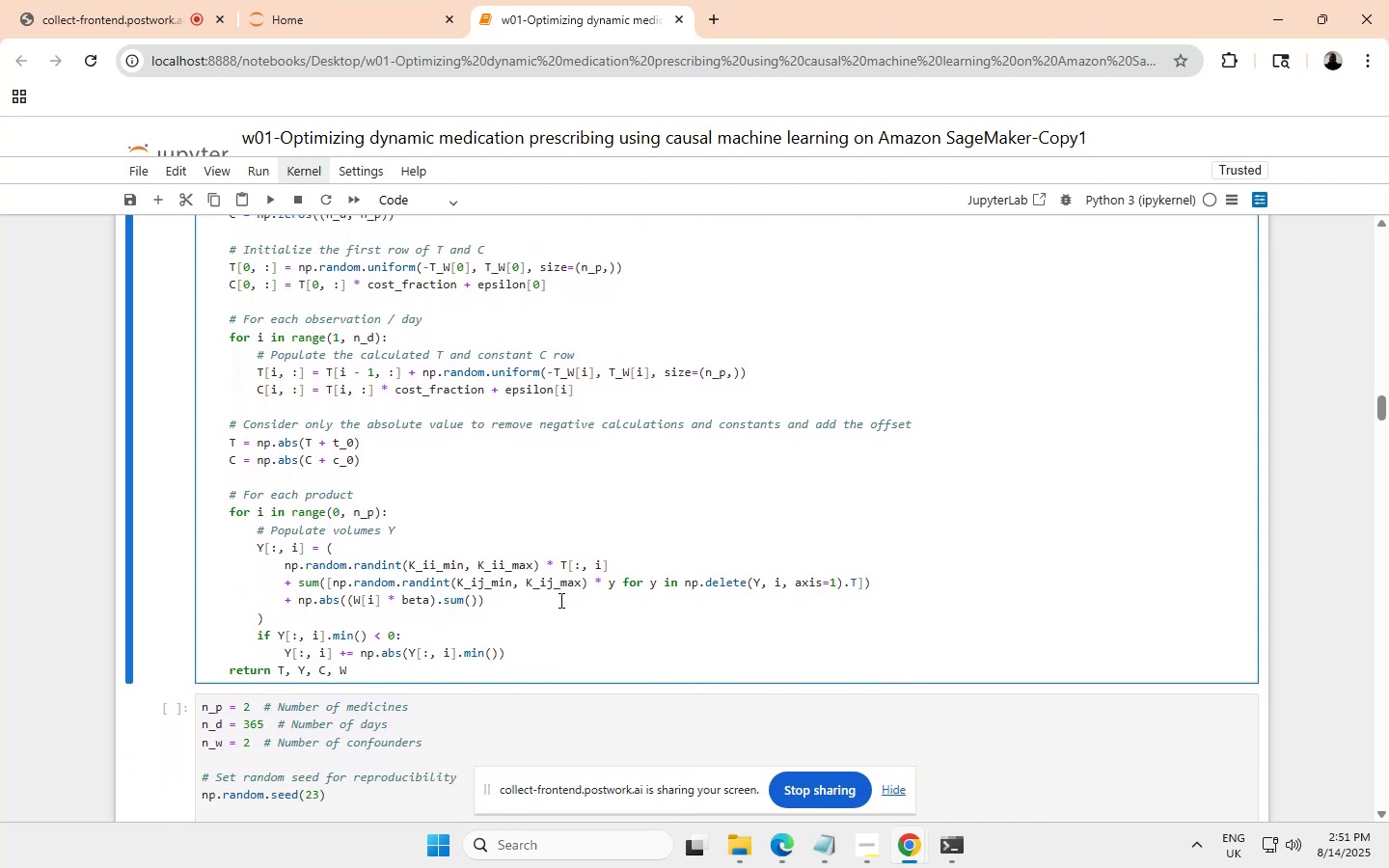 
scroll: coordinate [559, 600], scroll_direction: none, amount: 0.0
 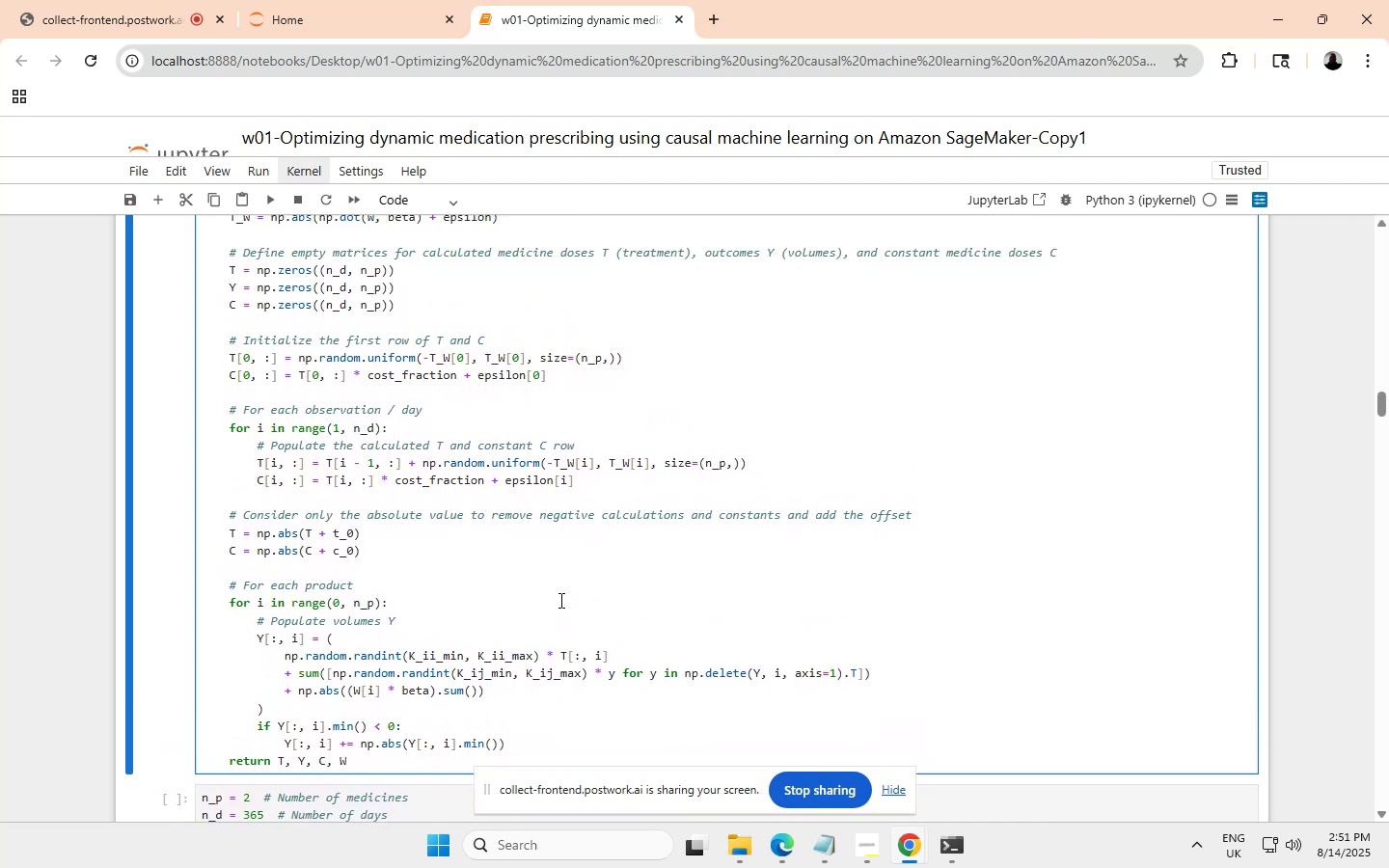 
scroll: coordinate [559, 600], scroll_direction: up, amount: 12.0
 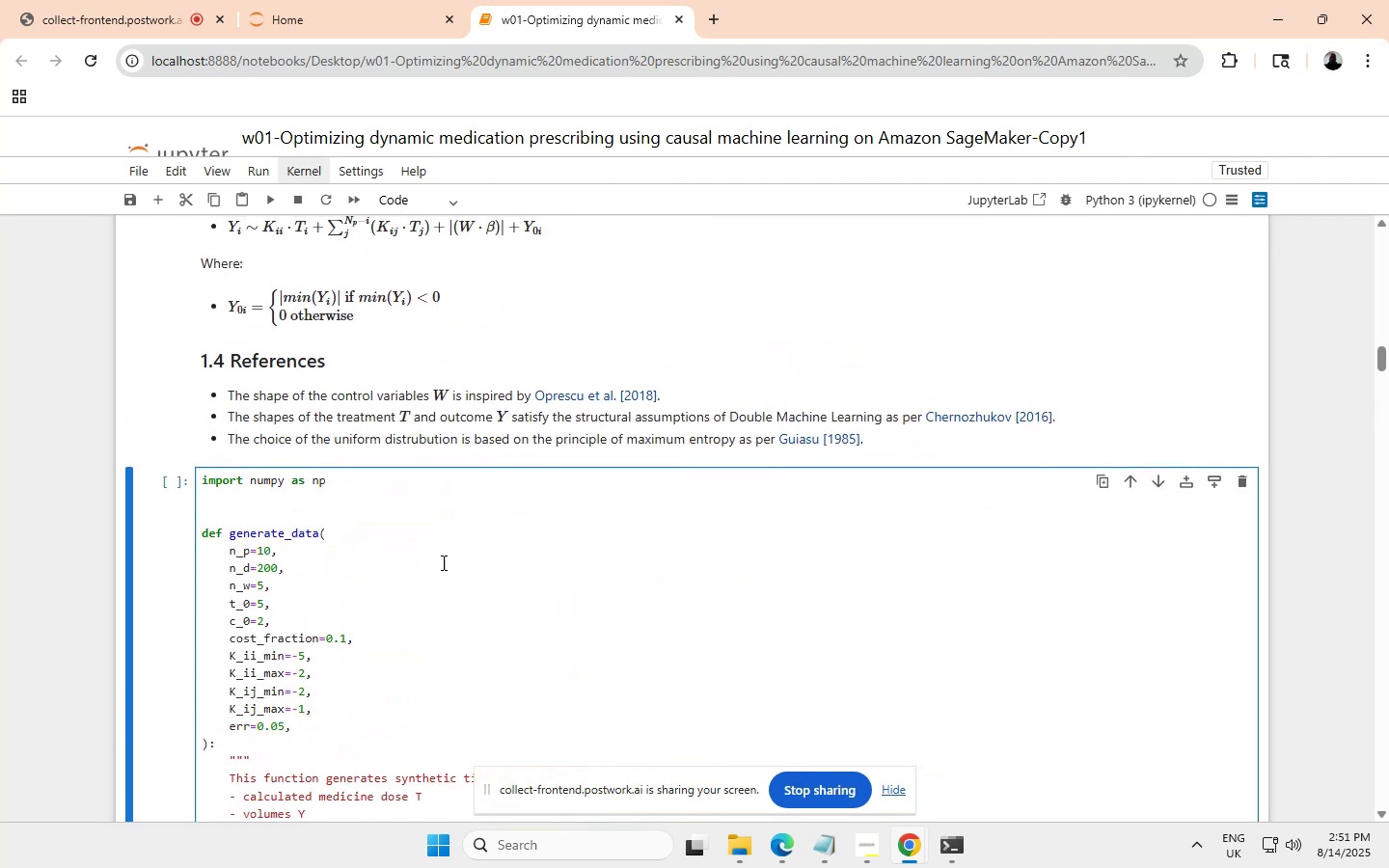 
left_click([446, 552])
 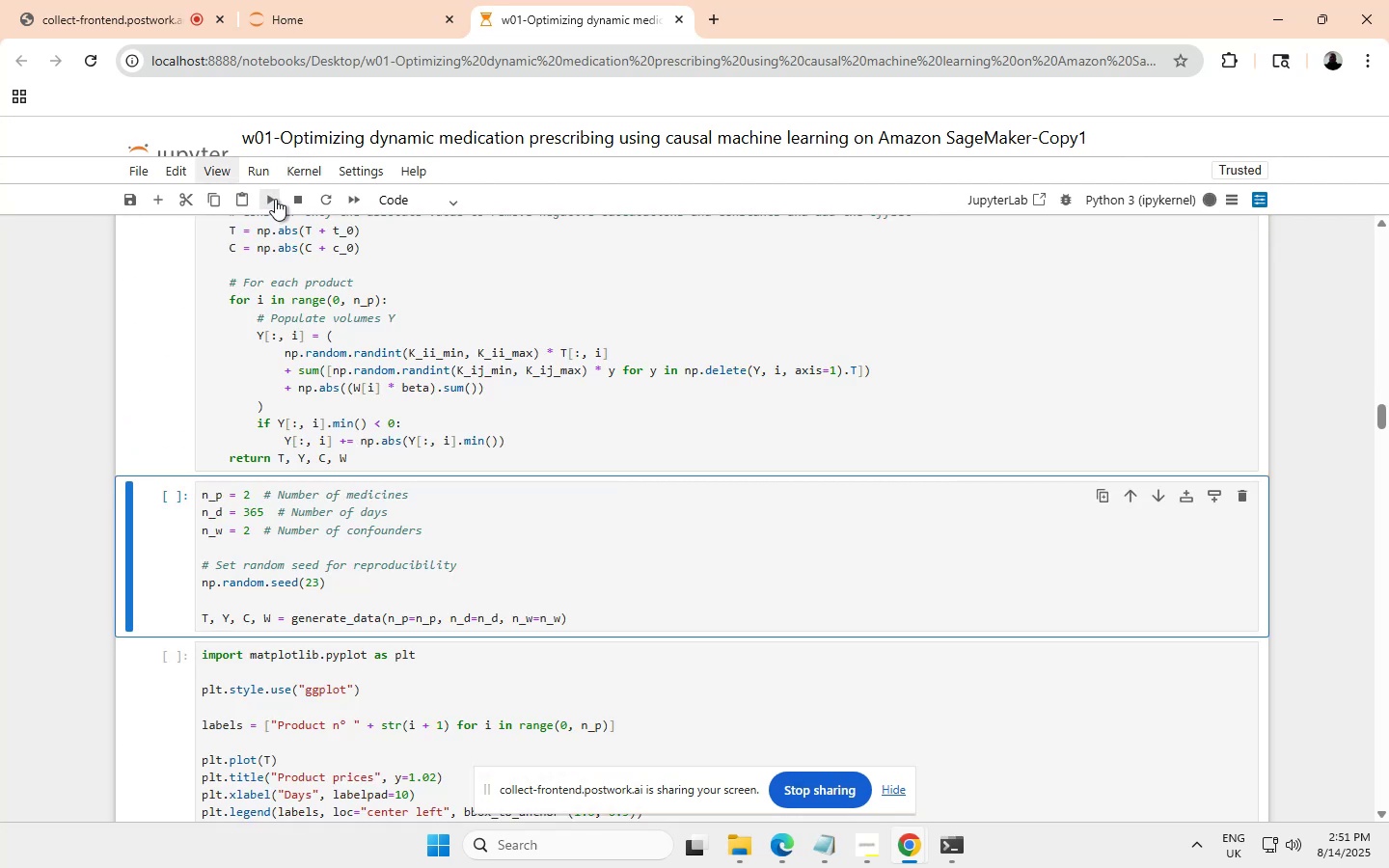 
wait(6.42)
 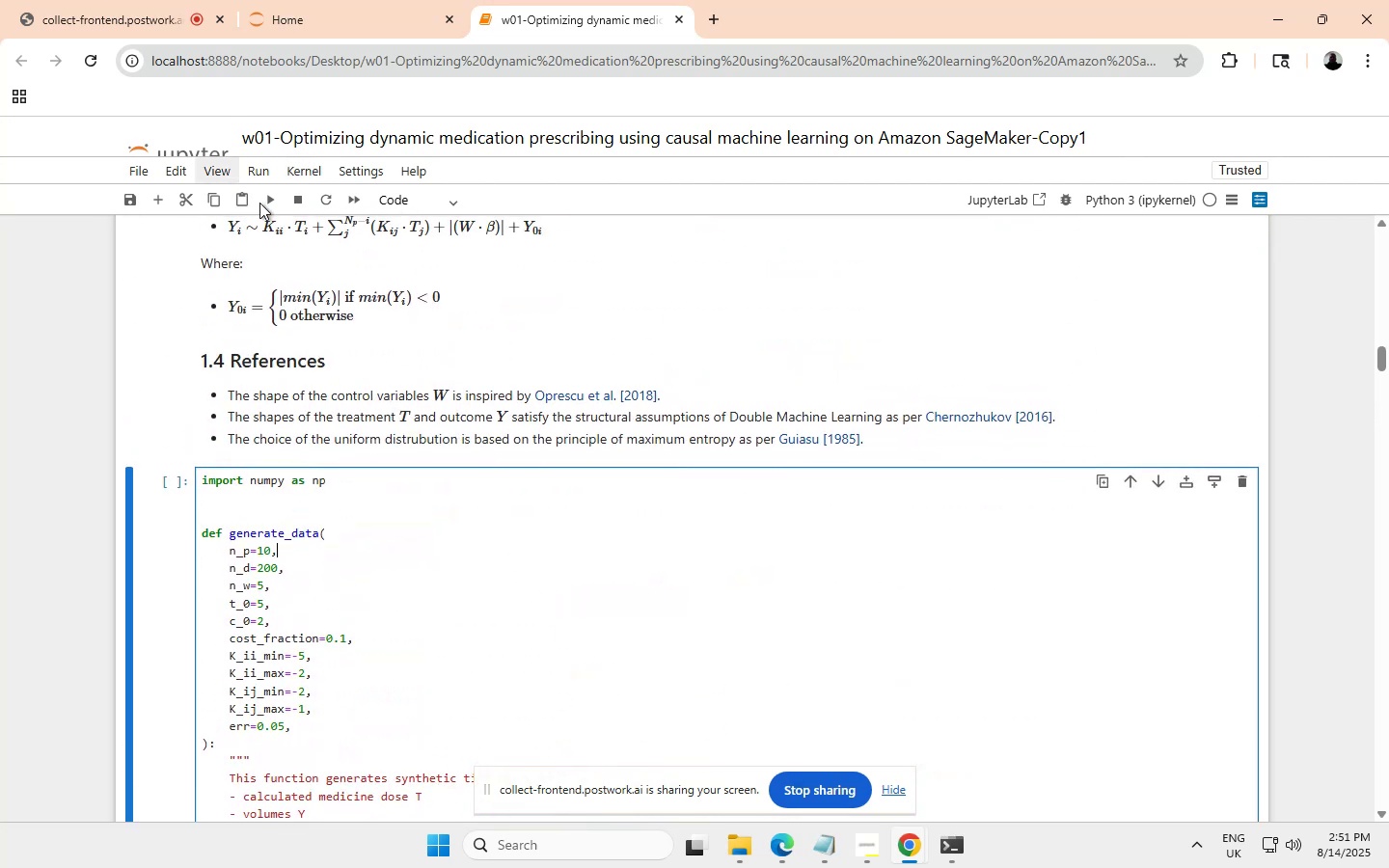 
scroll: coordinate [339, 367], scroll_direction: up, amount: 14.0
 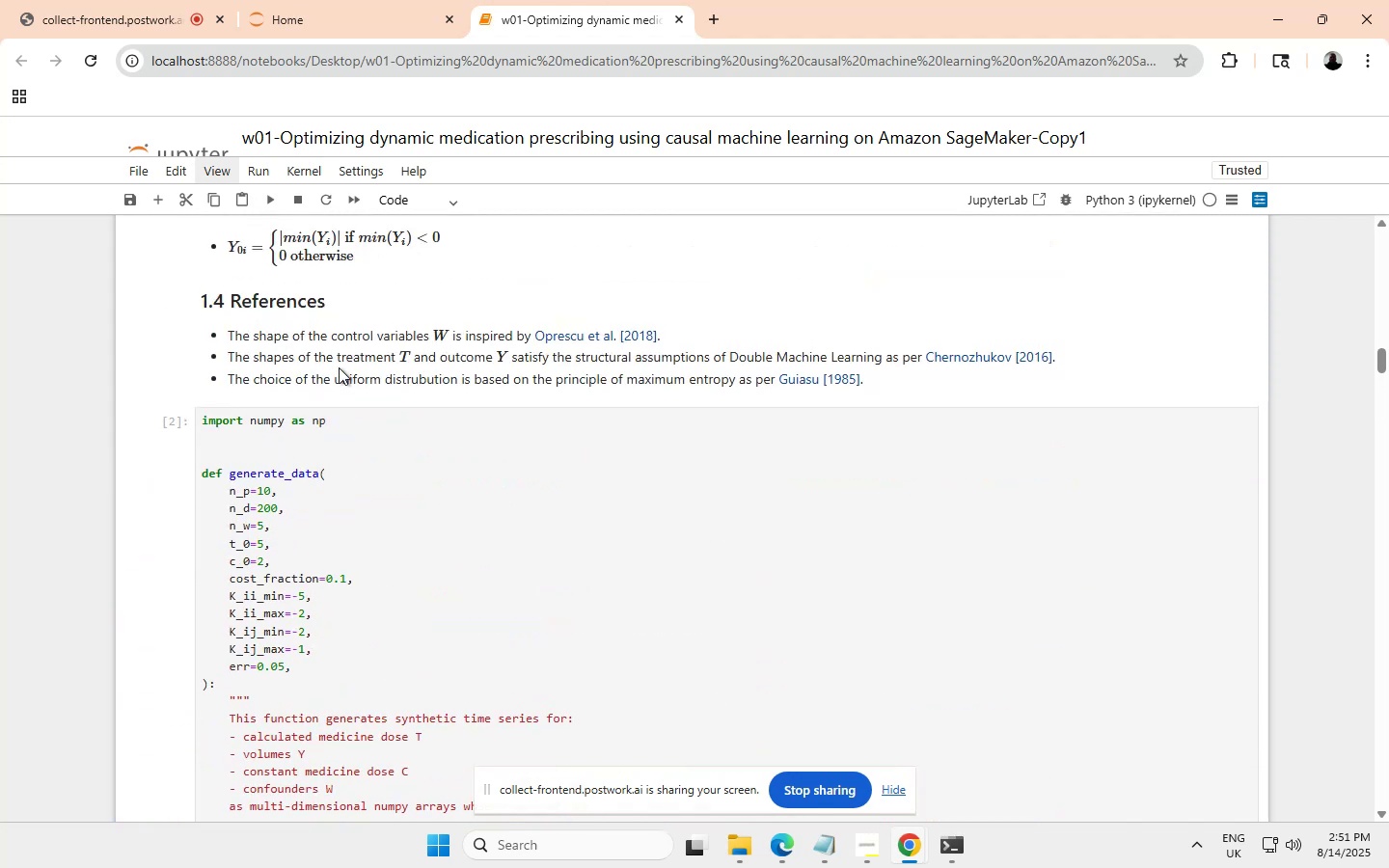 
scroll: coordinate [339, 367], scroll_direction: down, amount: 14.0
 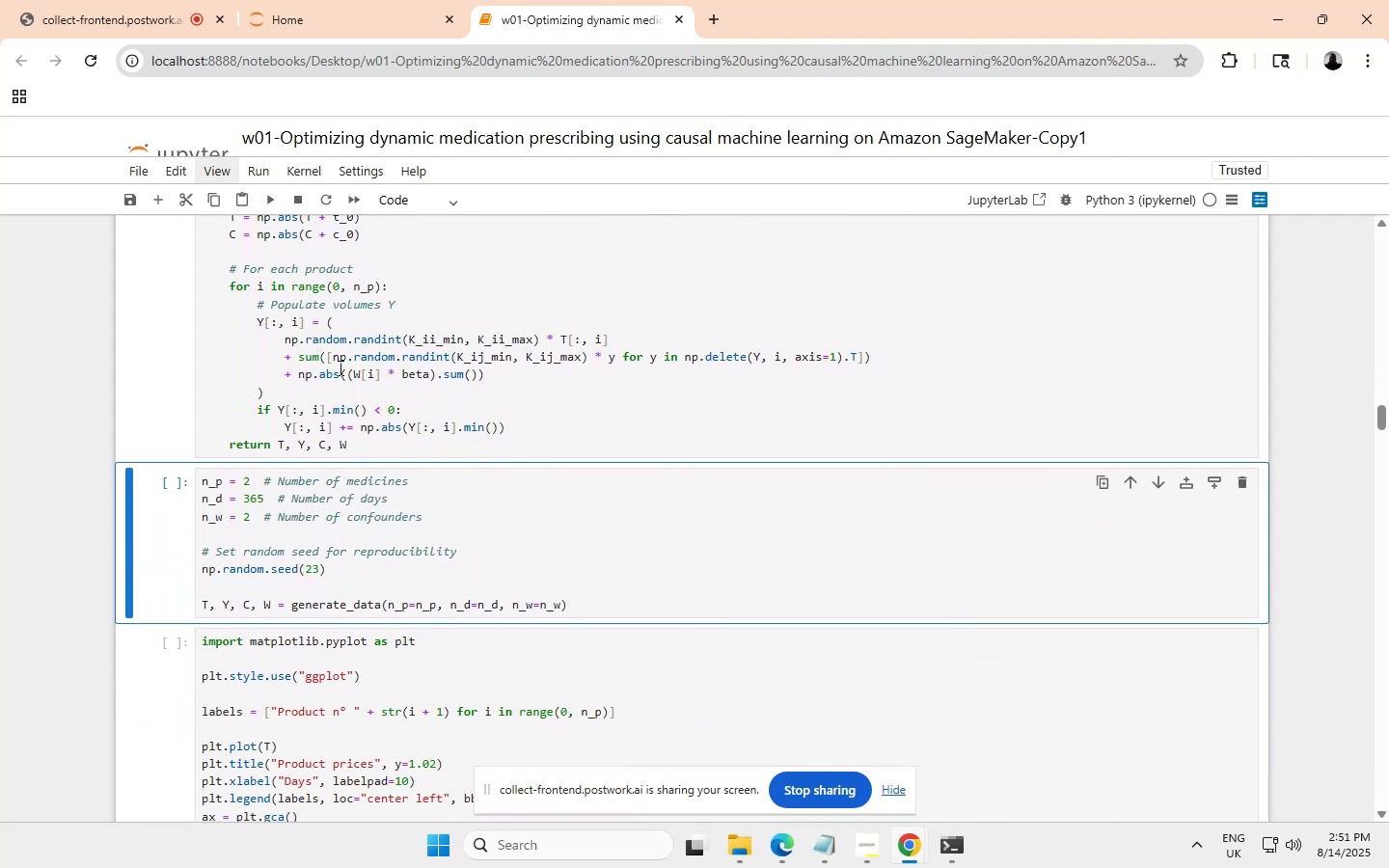 
scroll: coordinate [339, 367], scroll_direction: none, amount: 0.0
 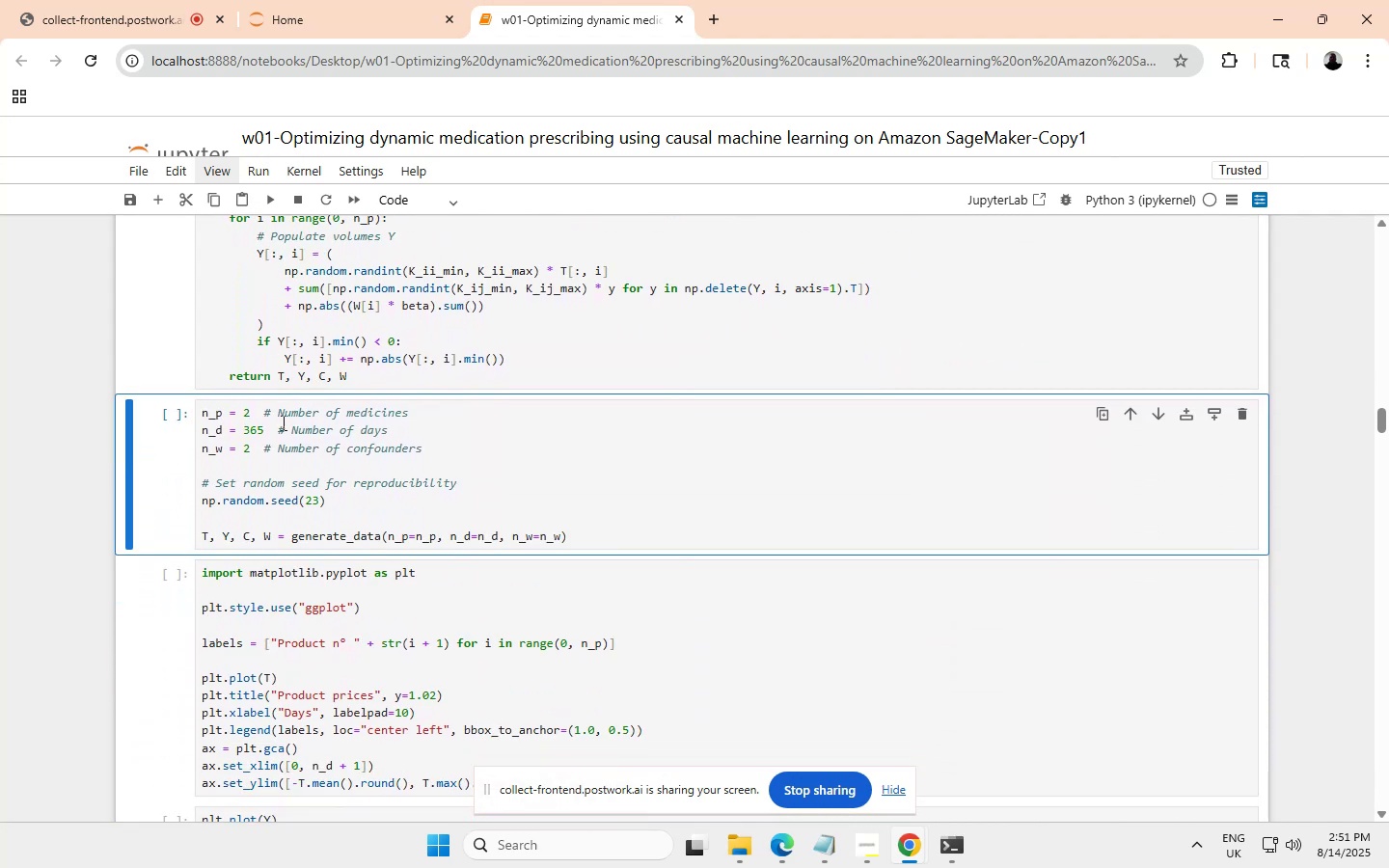 
left_click([282, 422])
 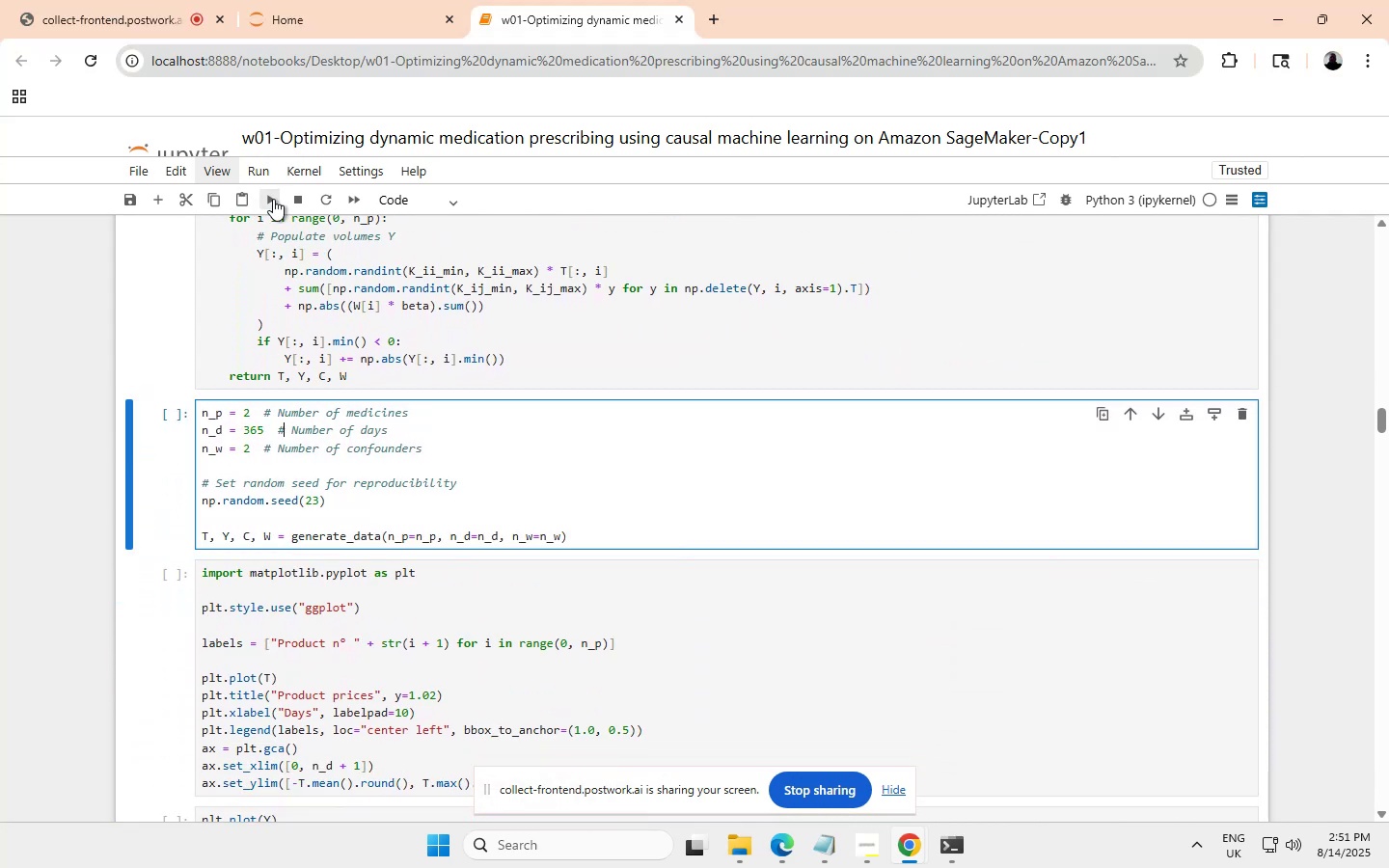 
left_click([270, 198])
 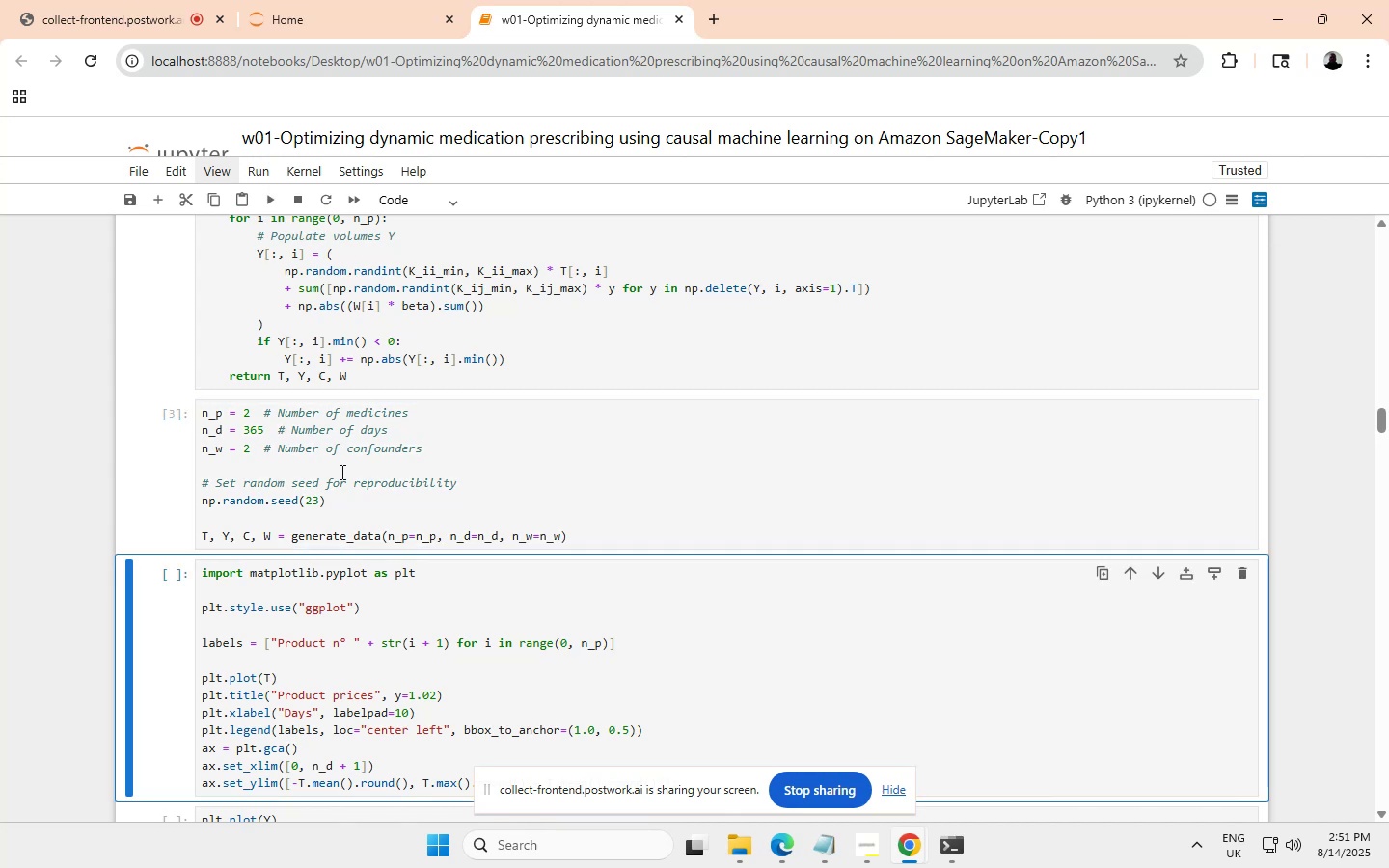 
scroll: coordinate [340, 472], scroll_direction: down, amount: 1.0
 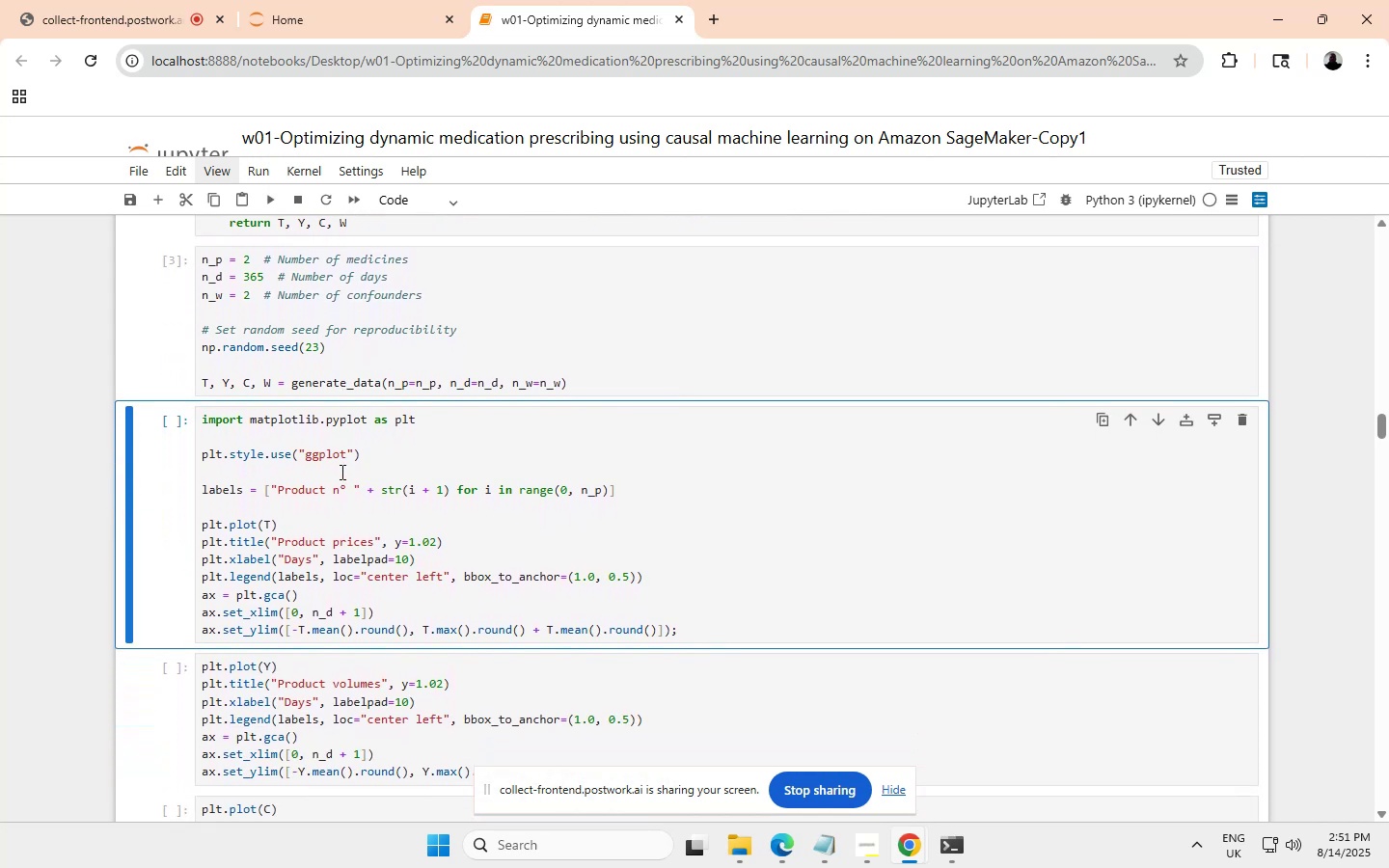 
scroll: coordinate [340, 472], scroll_direction: none, amount: 0.0
 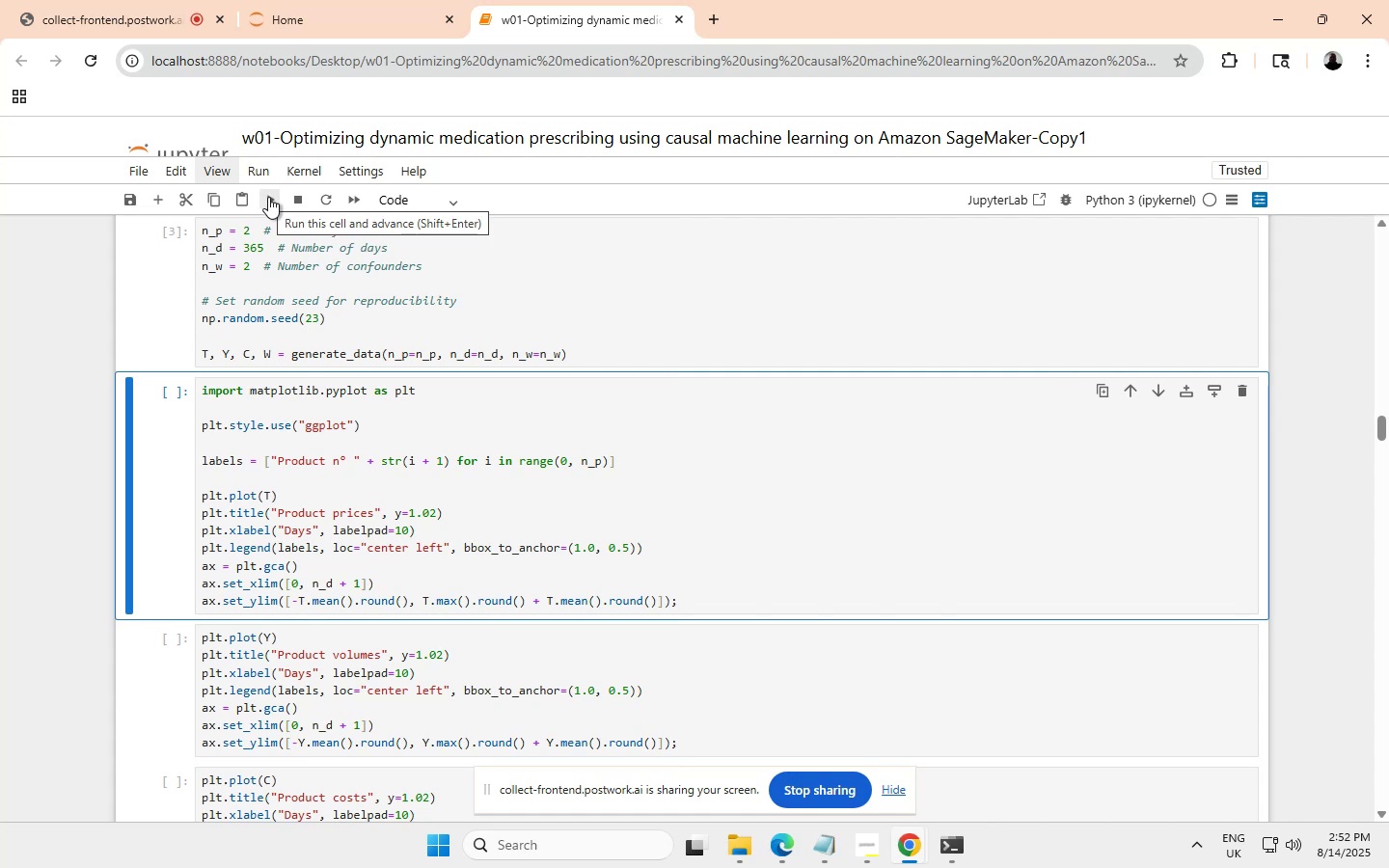 
wait(7.57)
 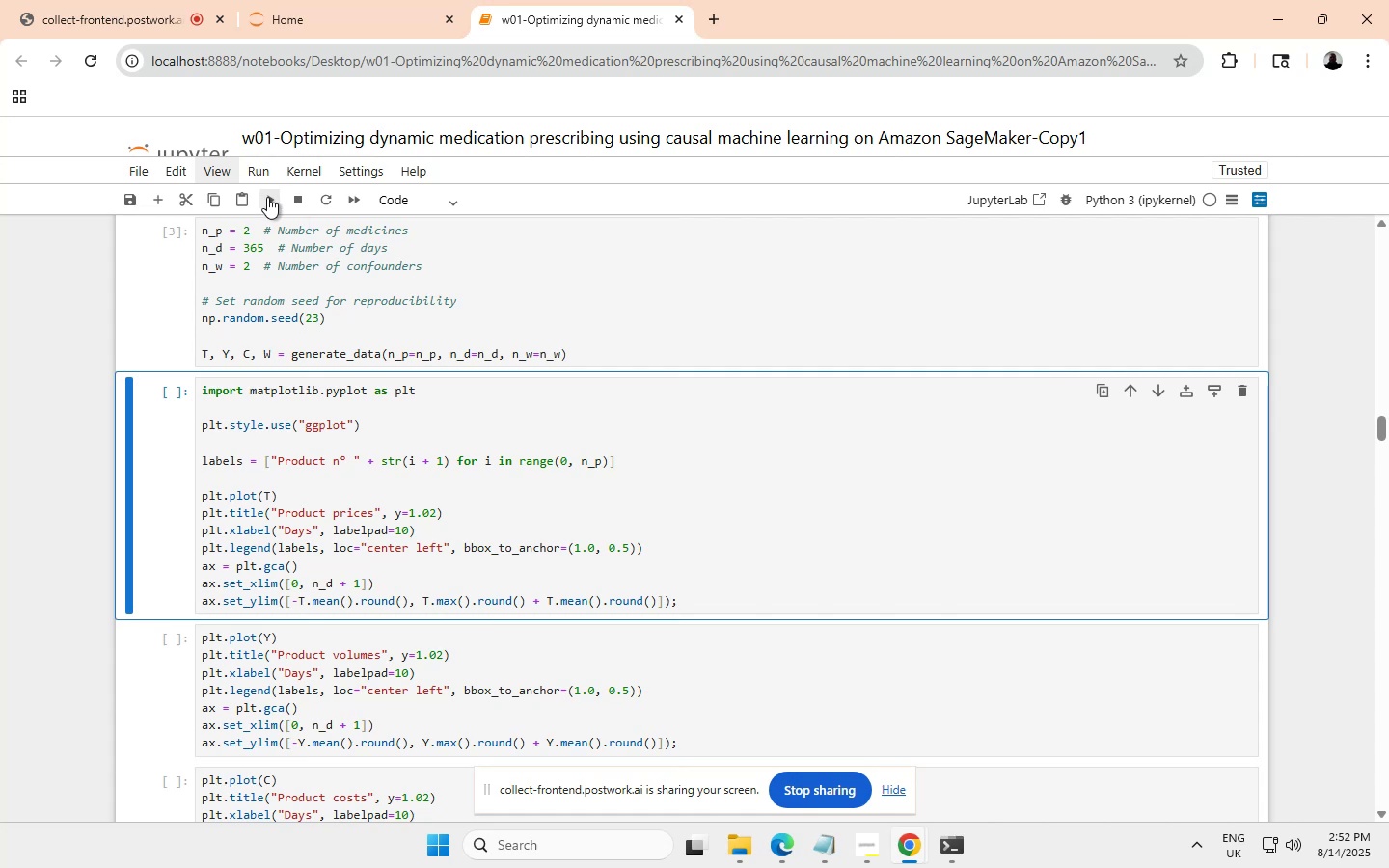 
scroll: coordinate [126, 200], scroll_direction: none, amount: 0.0
 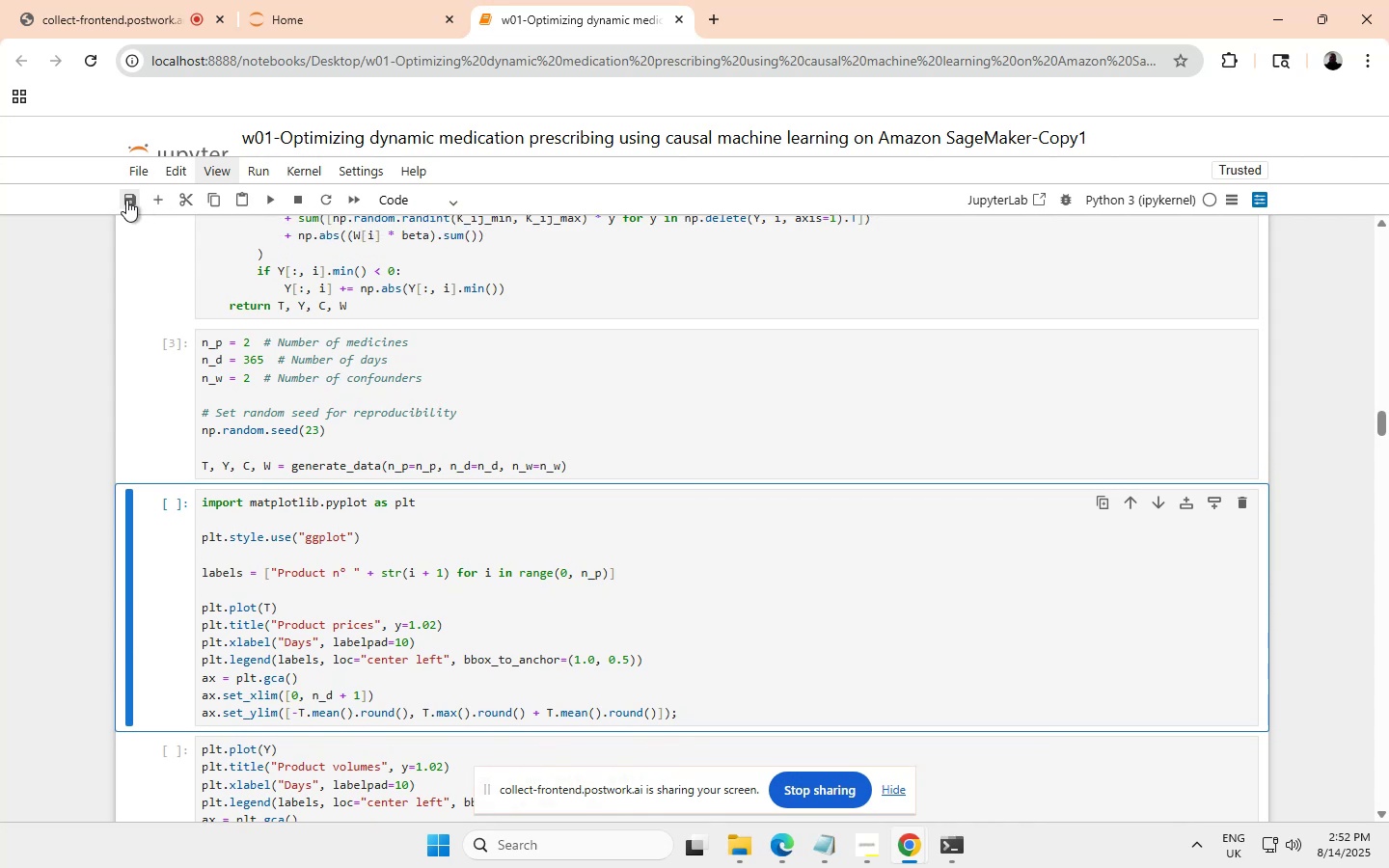 
left_click([126, 200])
 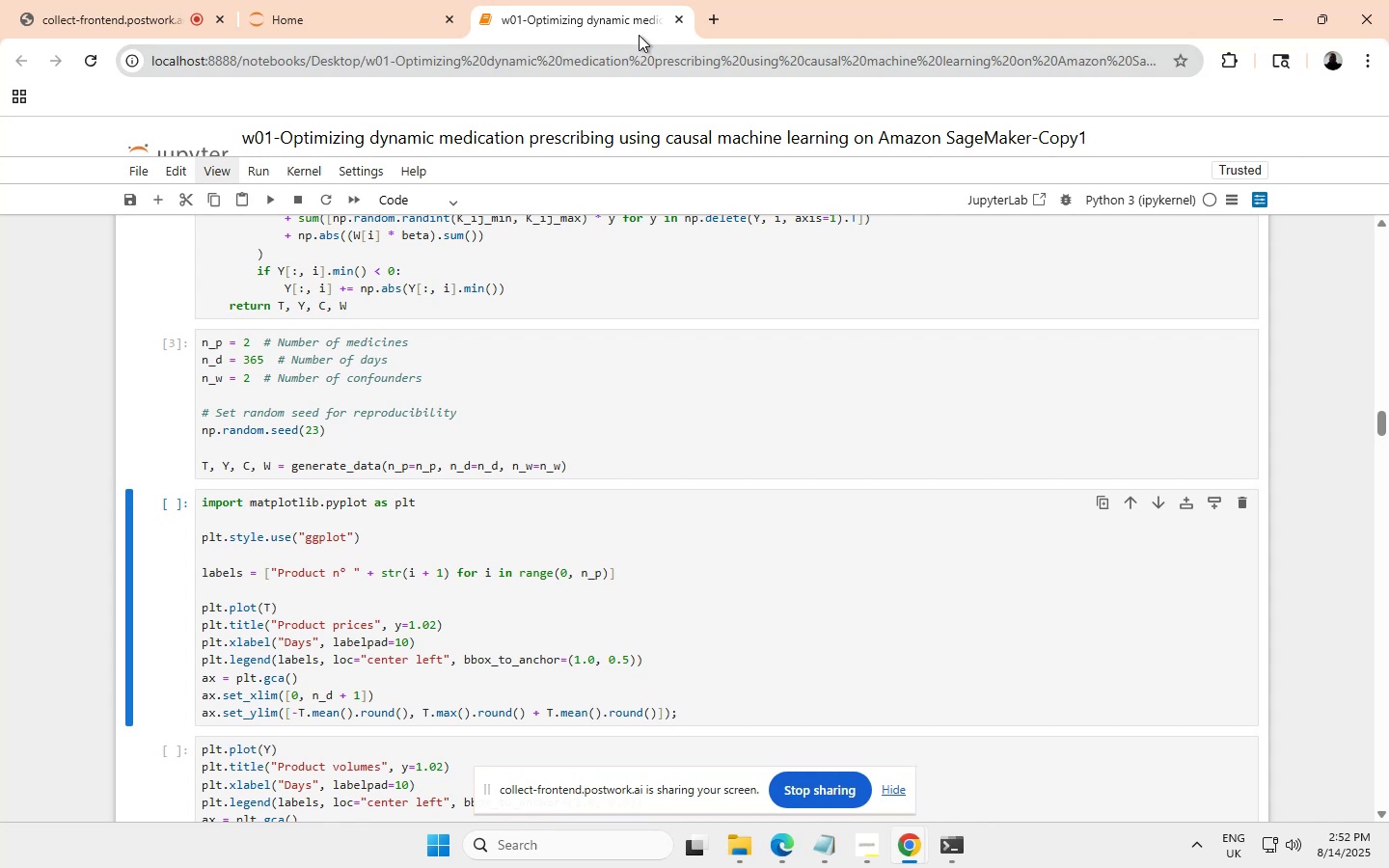 
wait(12.93)
 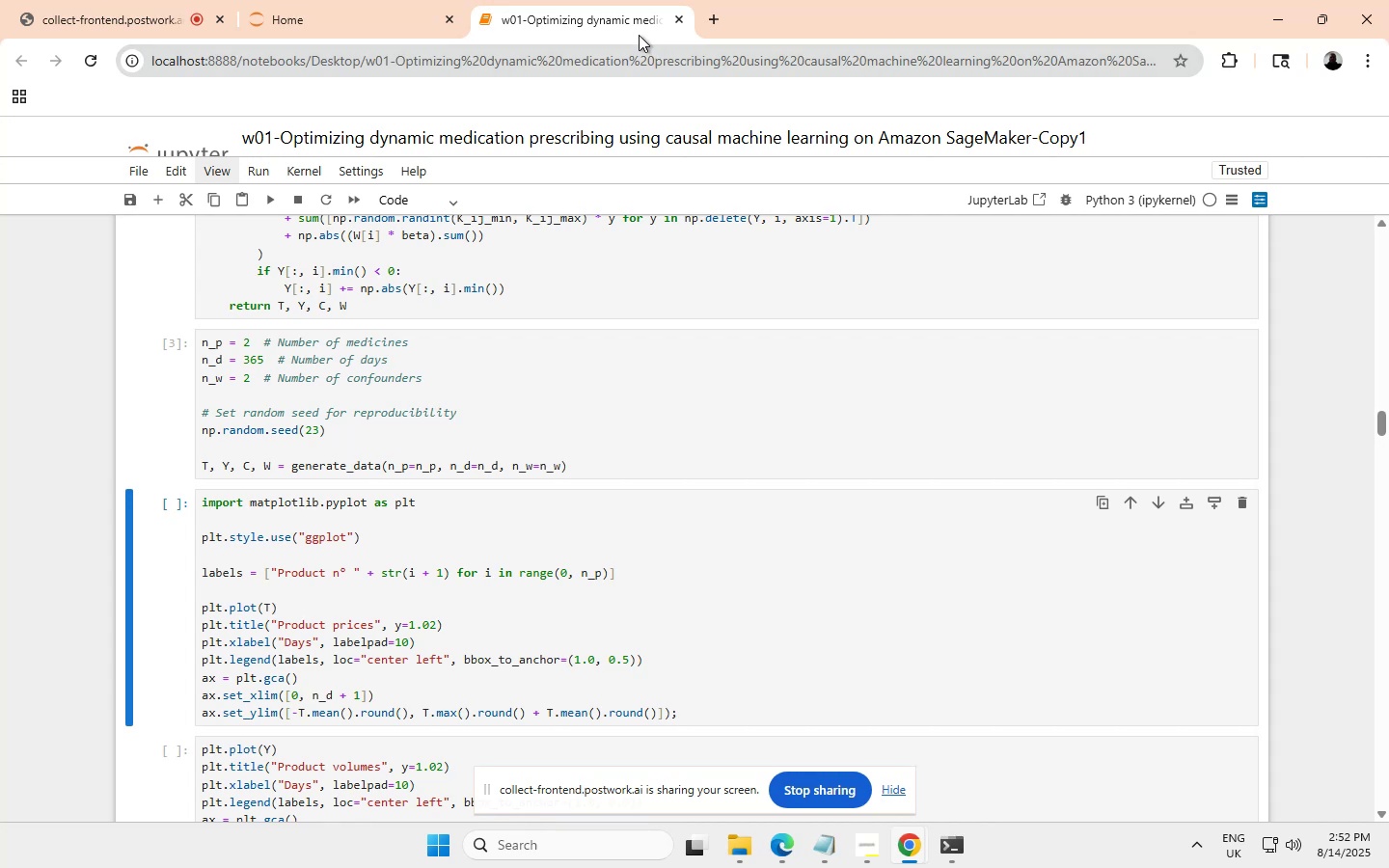 
left_click([1321, 18])
 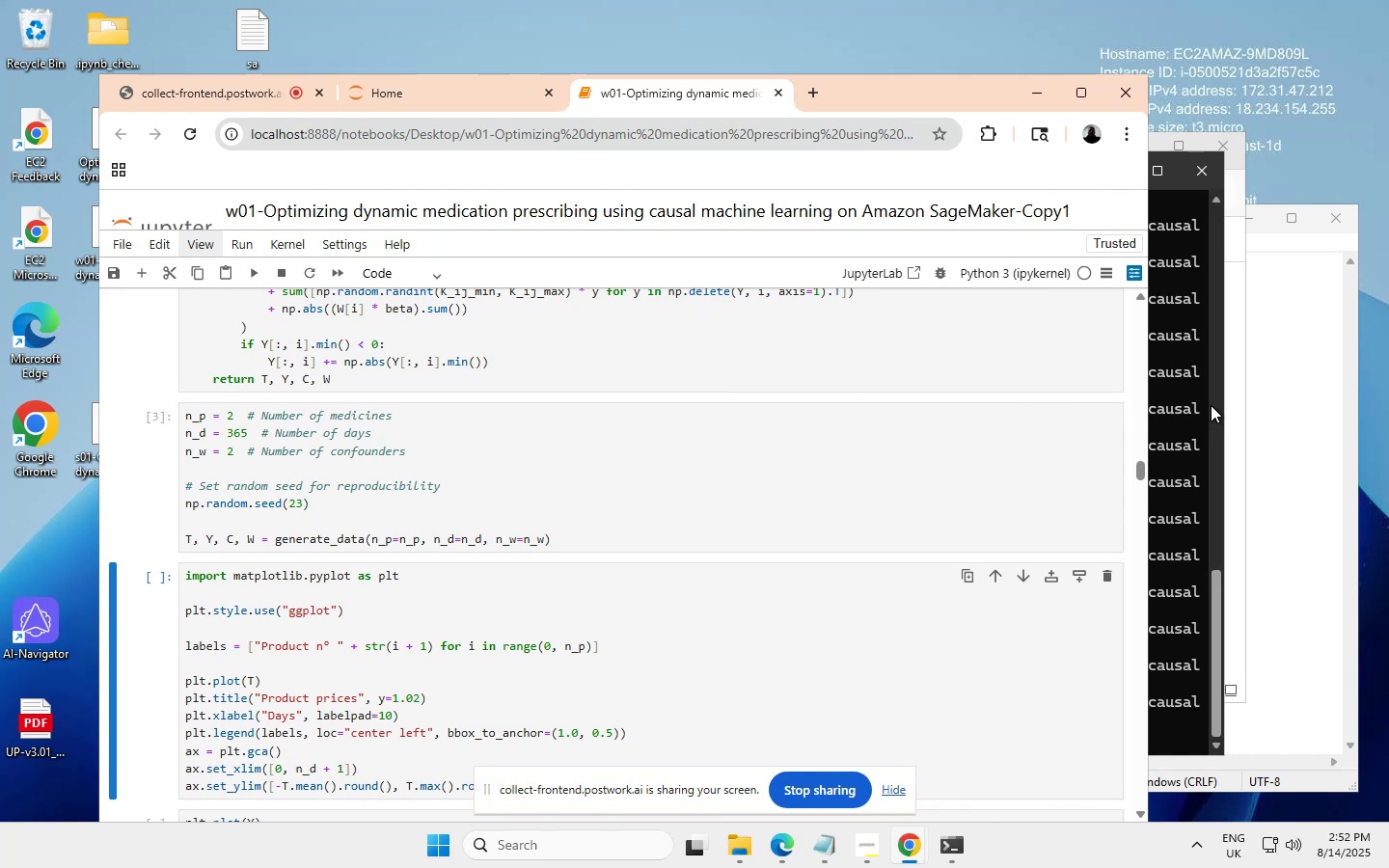 
wait(11.68)
 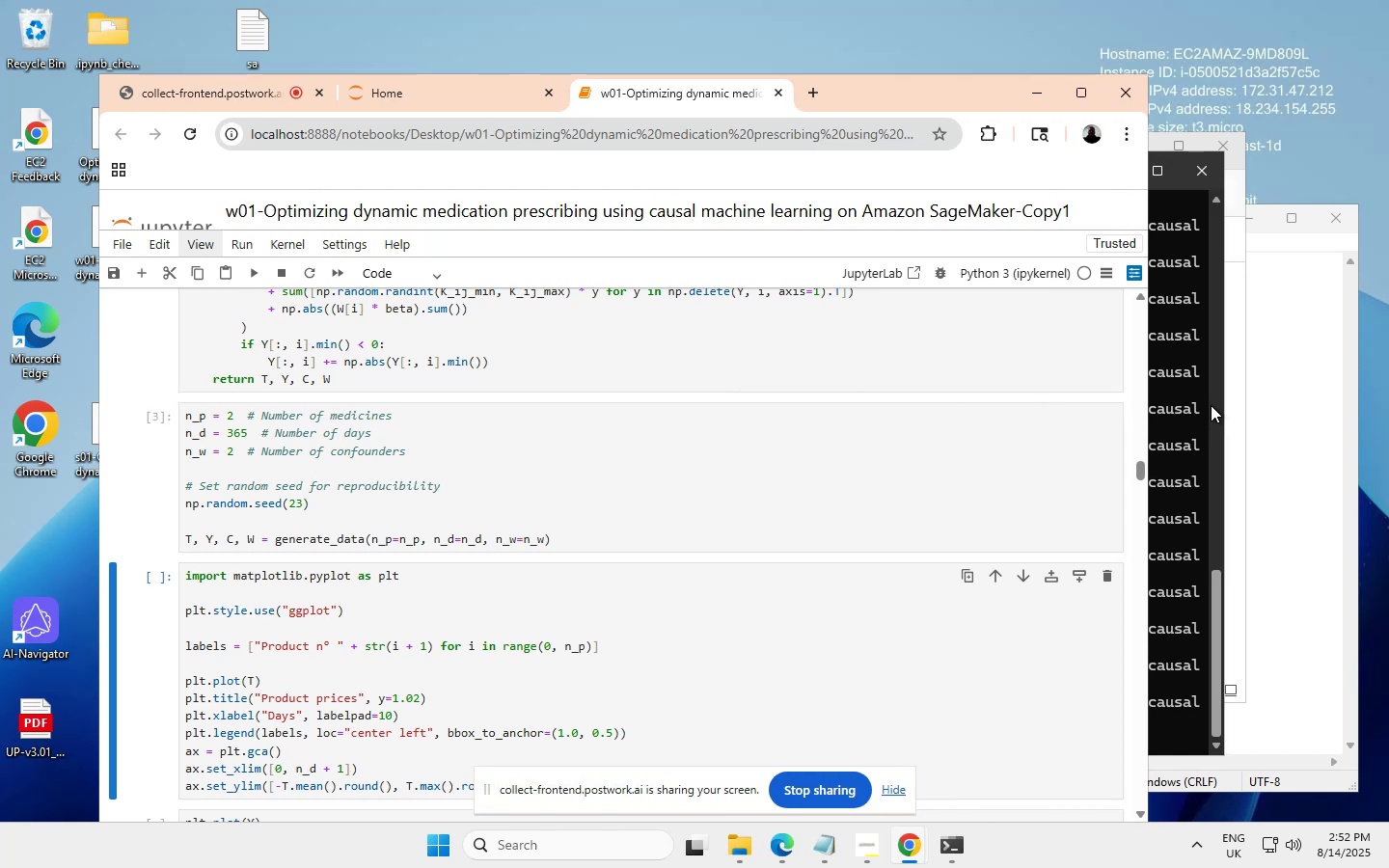 
left_click([1282, 423])
 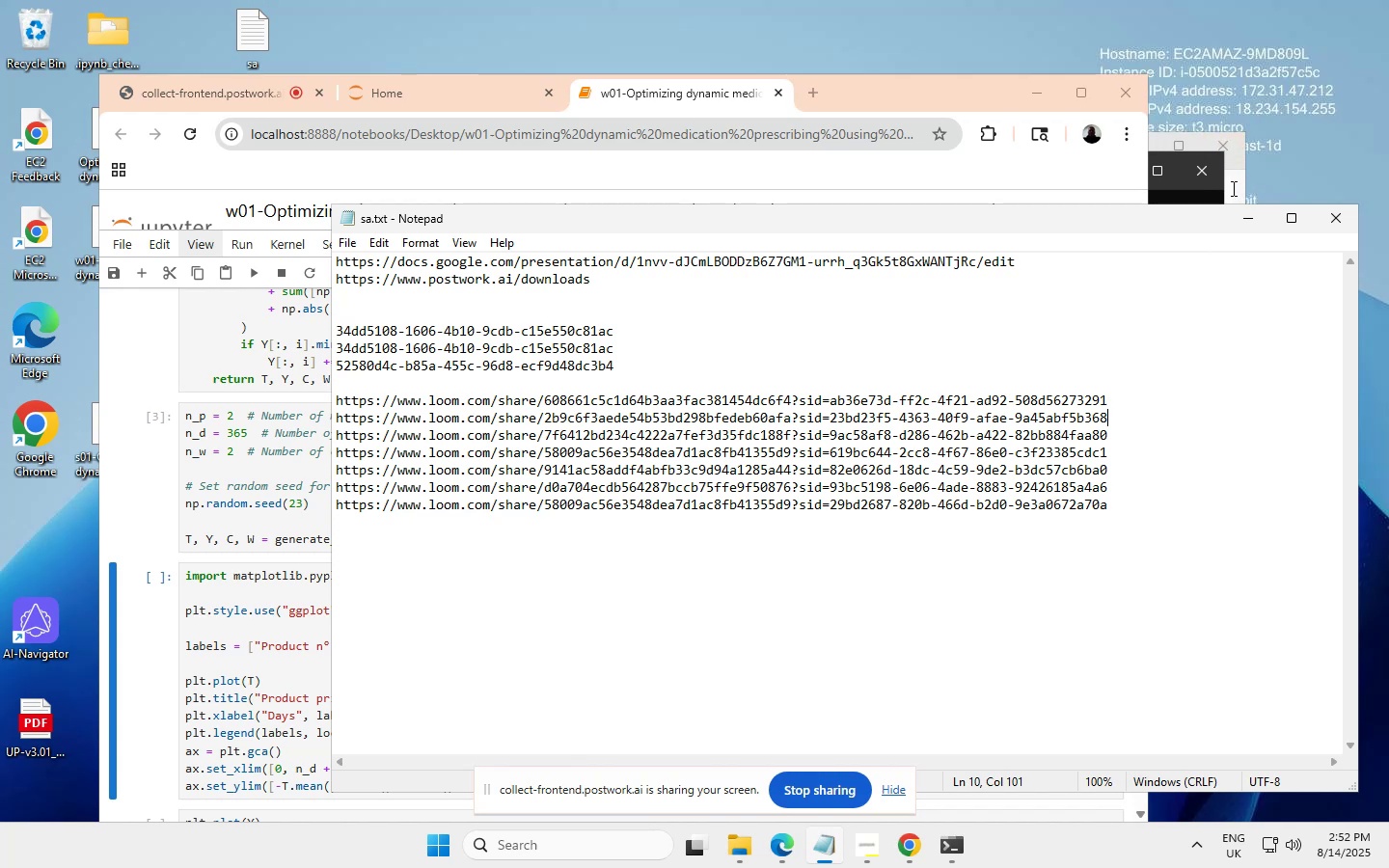 
left_click([1234, 182])
 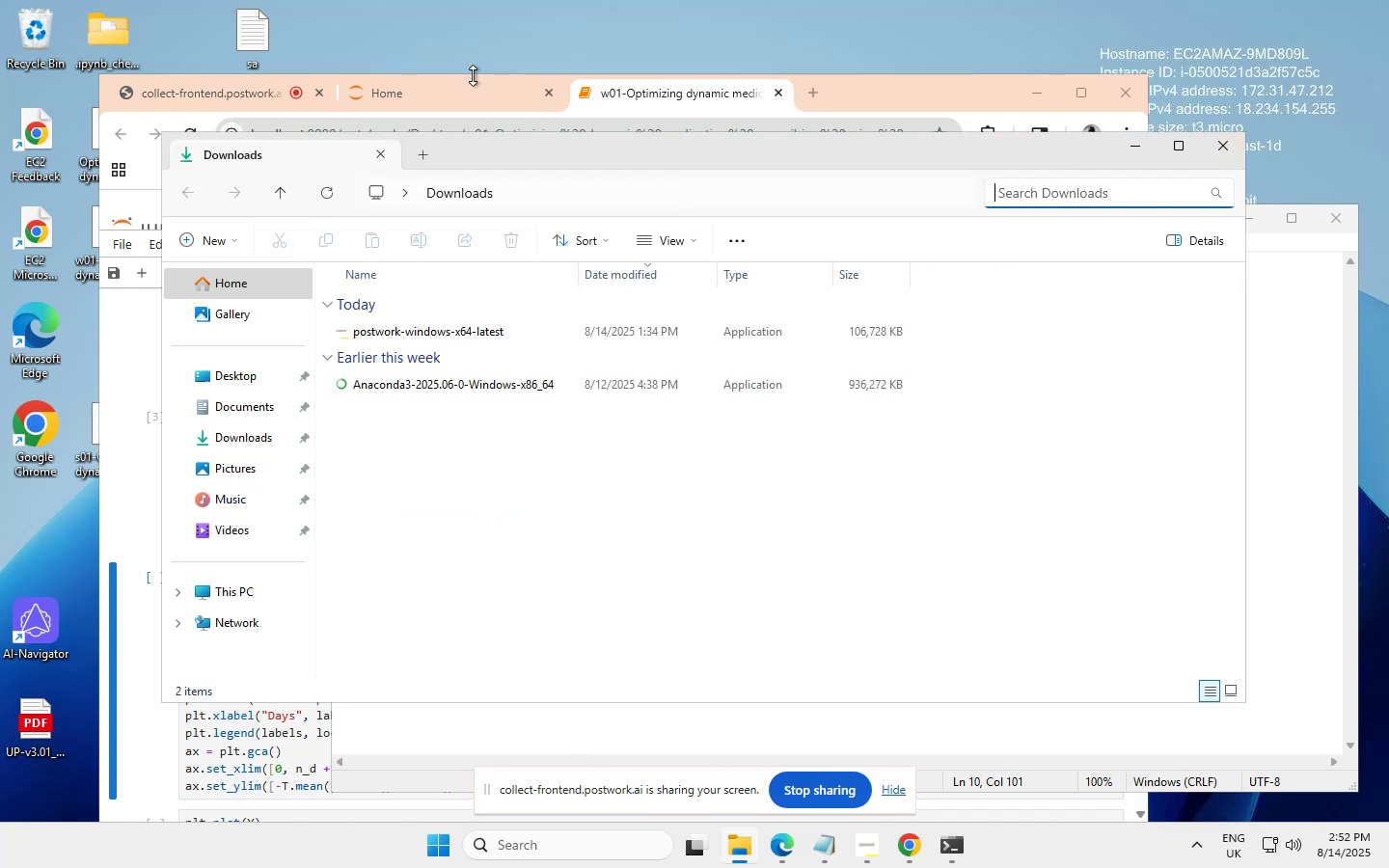 
left_click([411, 95])
 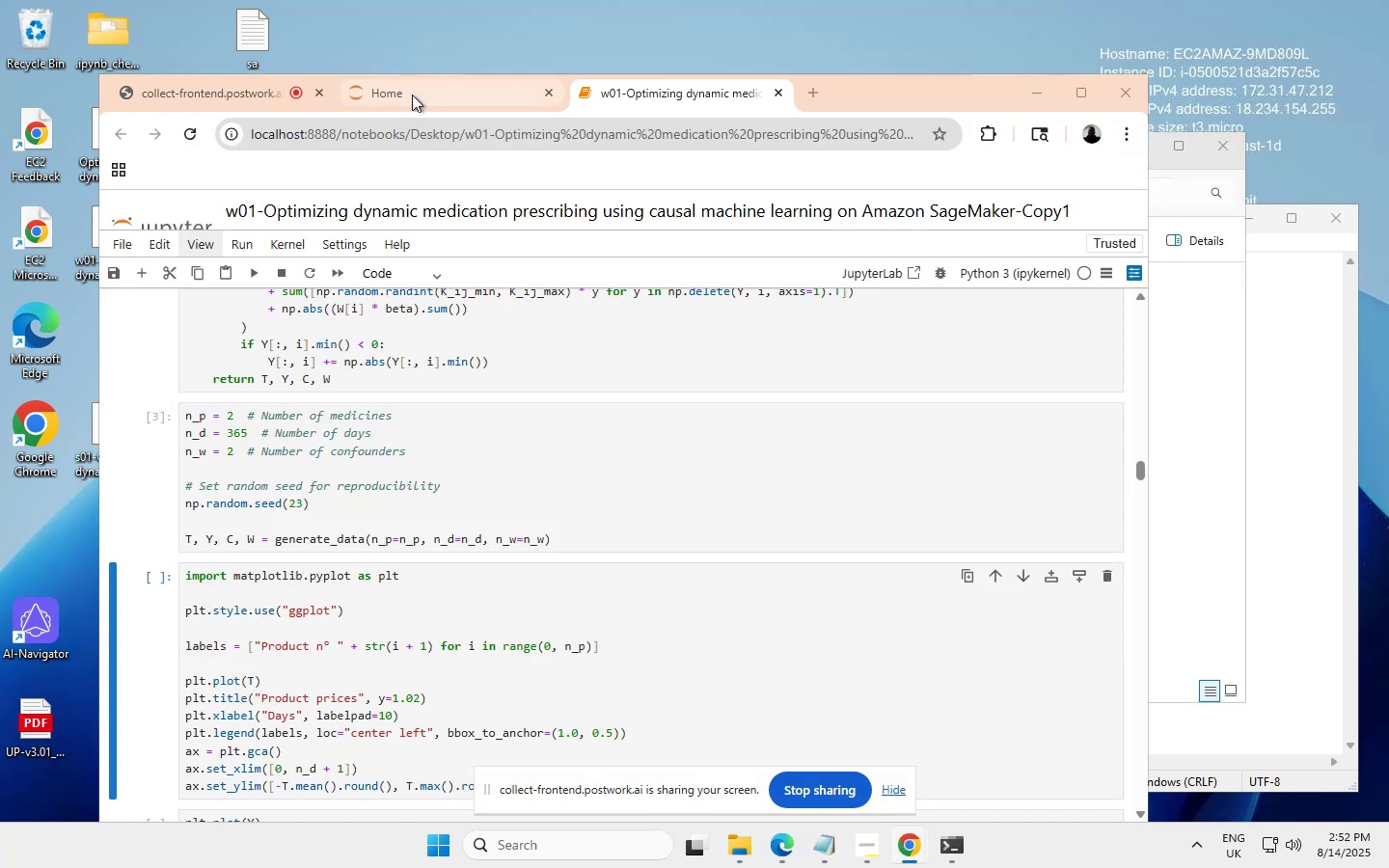 
left_click([412, 95])
 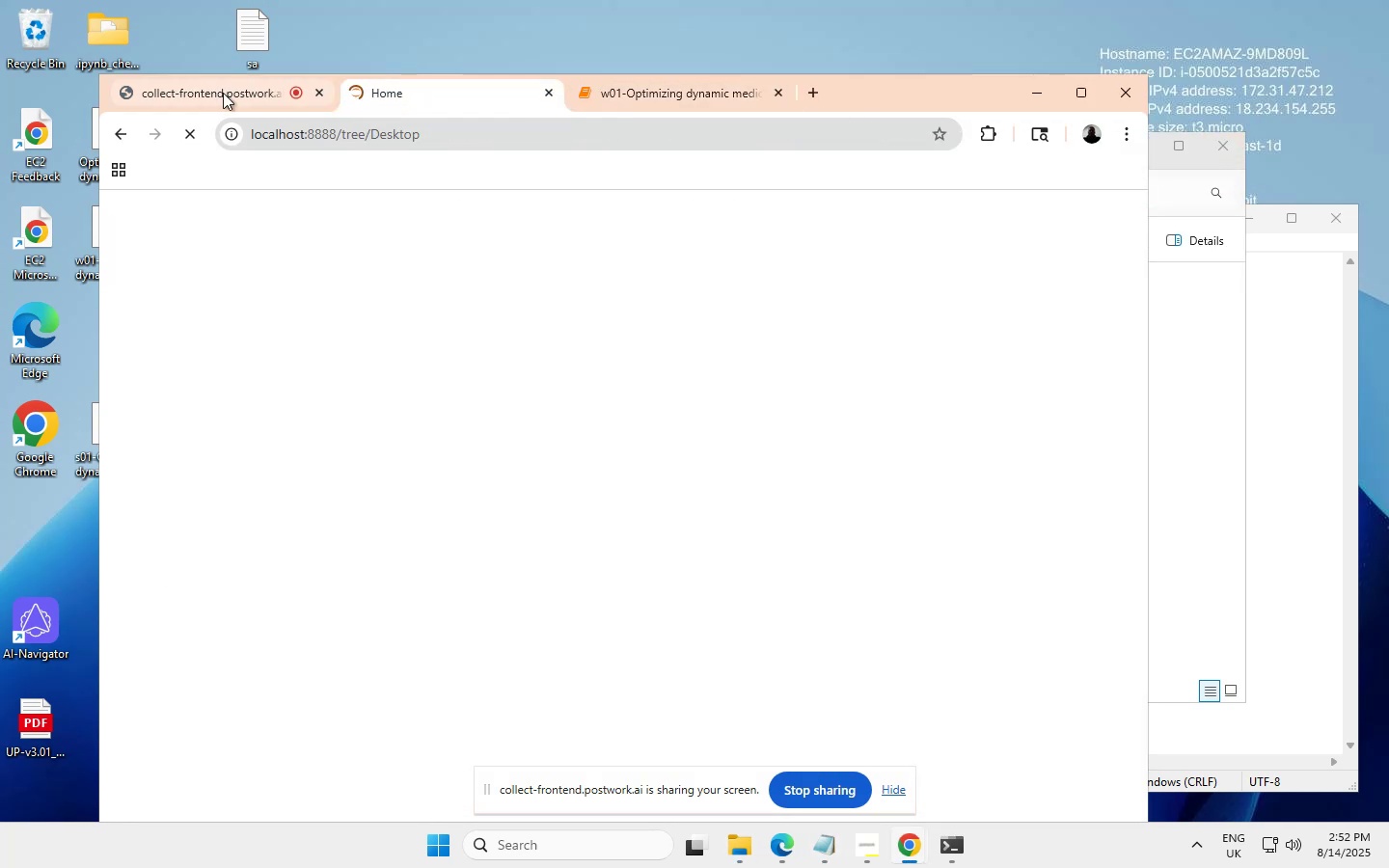 
left_click([216, 92])
 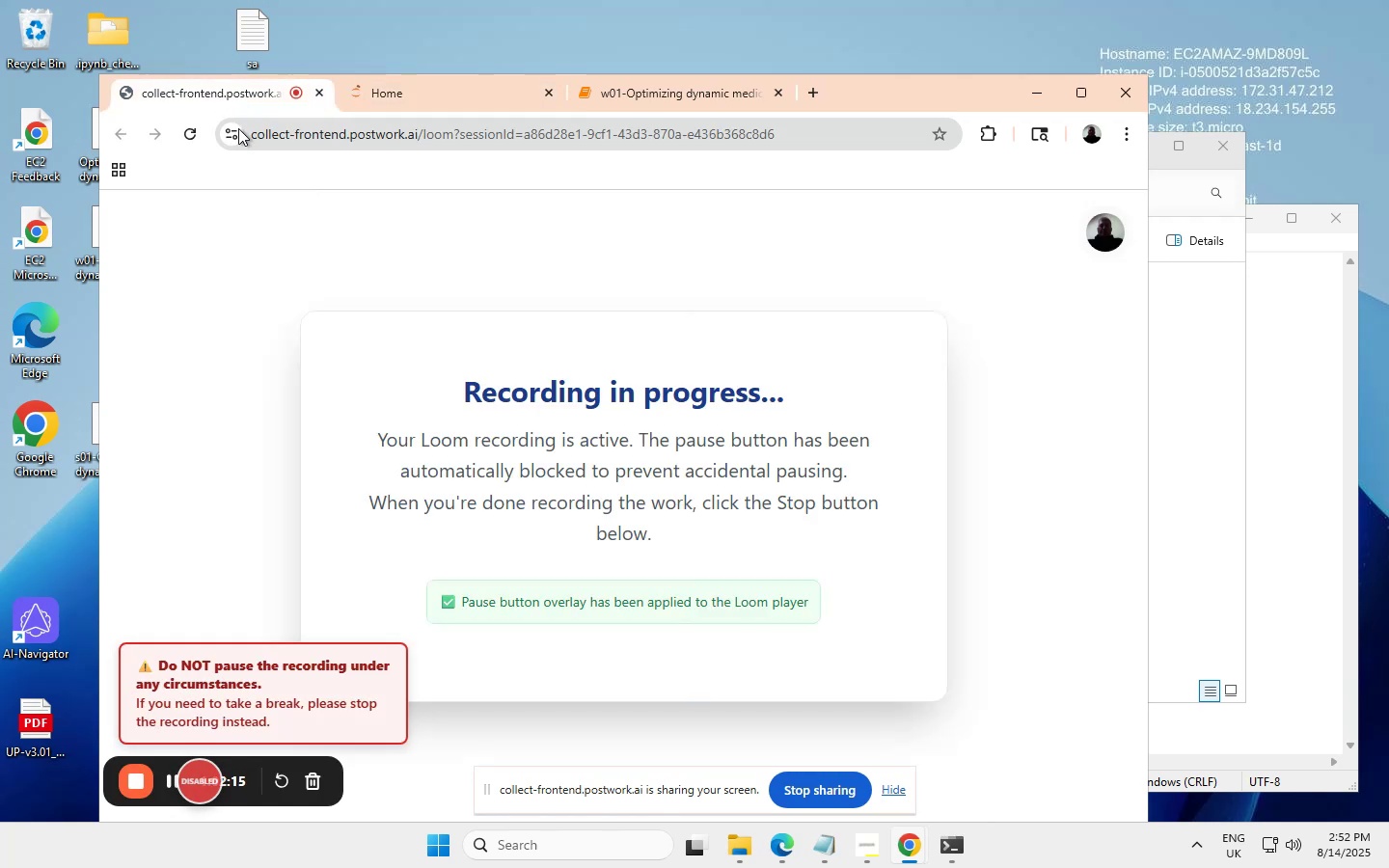 
wait(11.99)
 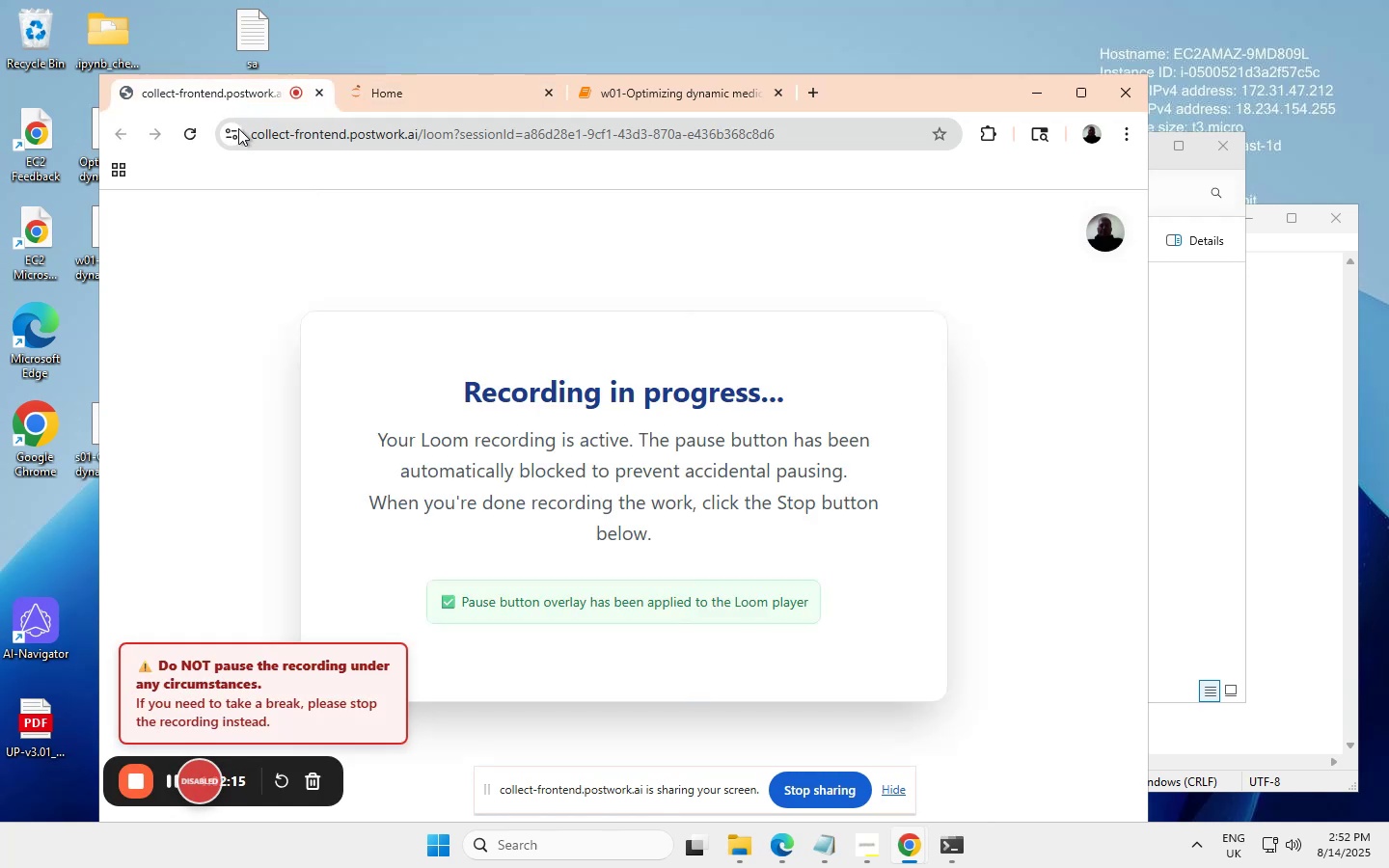 
right_click([870, 842])
 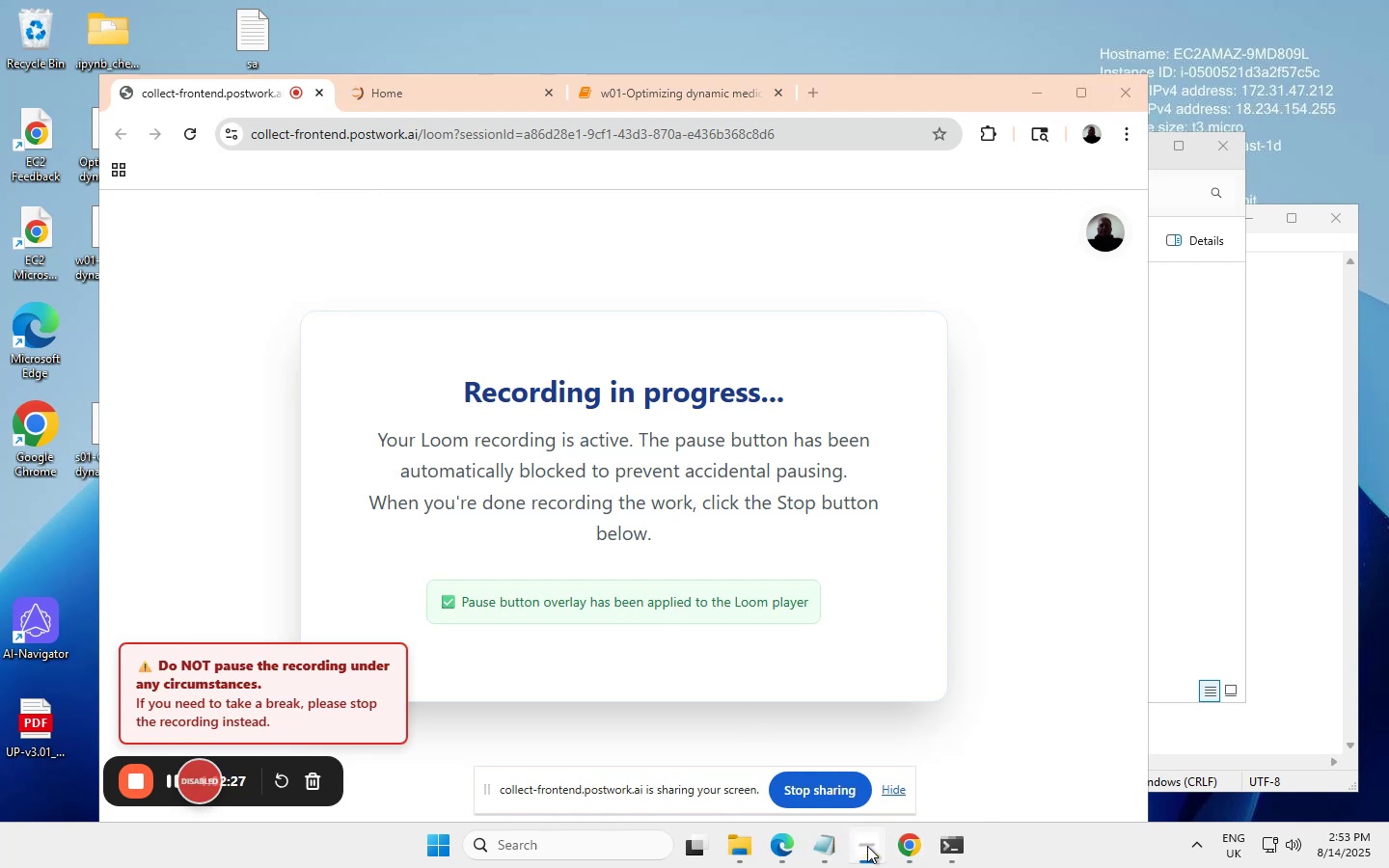 
wait(10.72)
 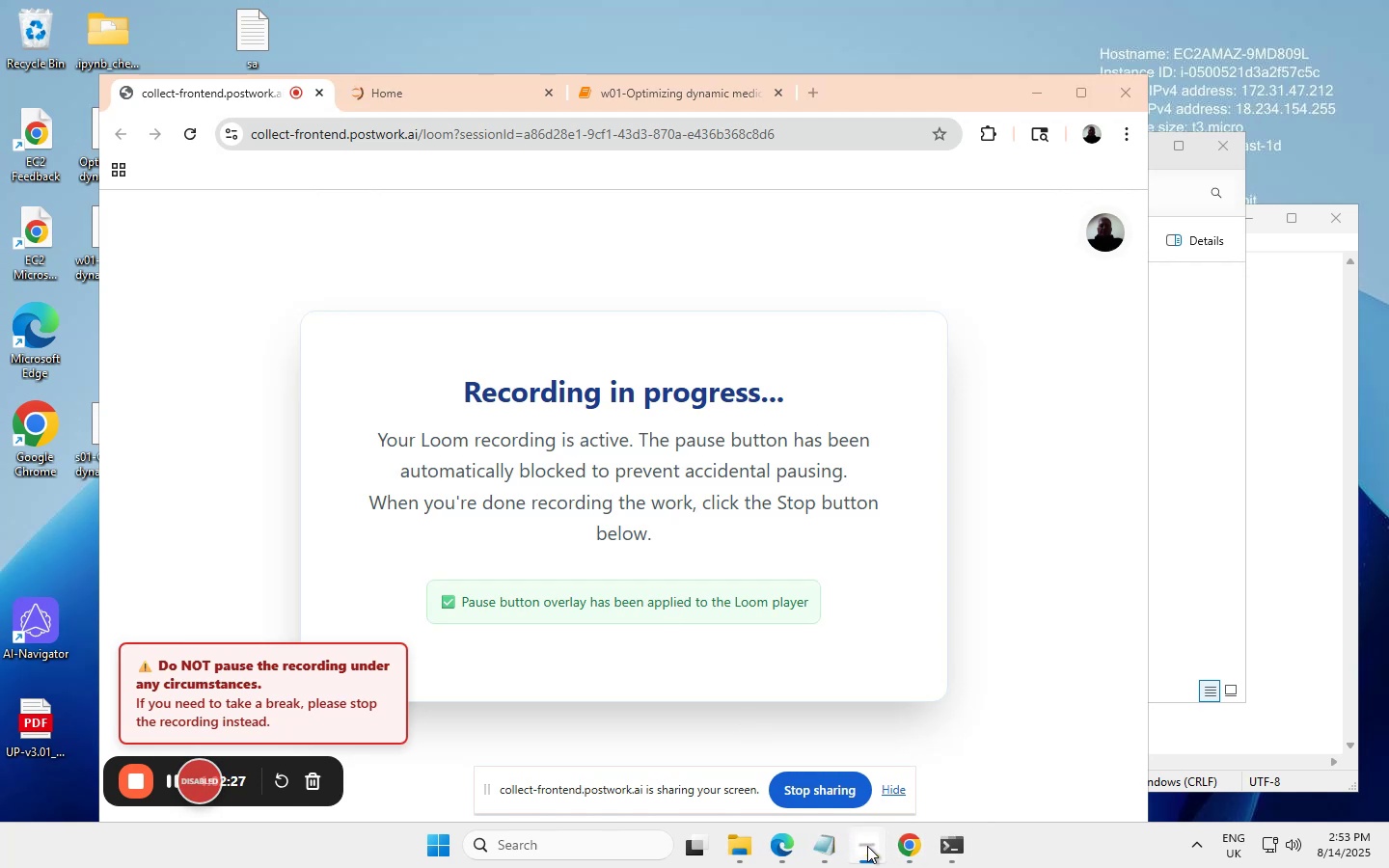 
left_click([866, 847])
 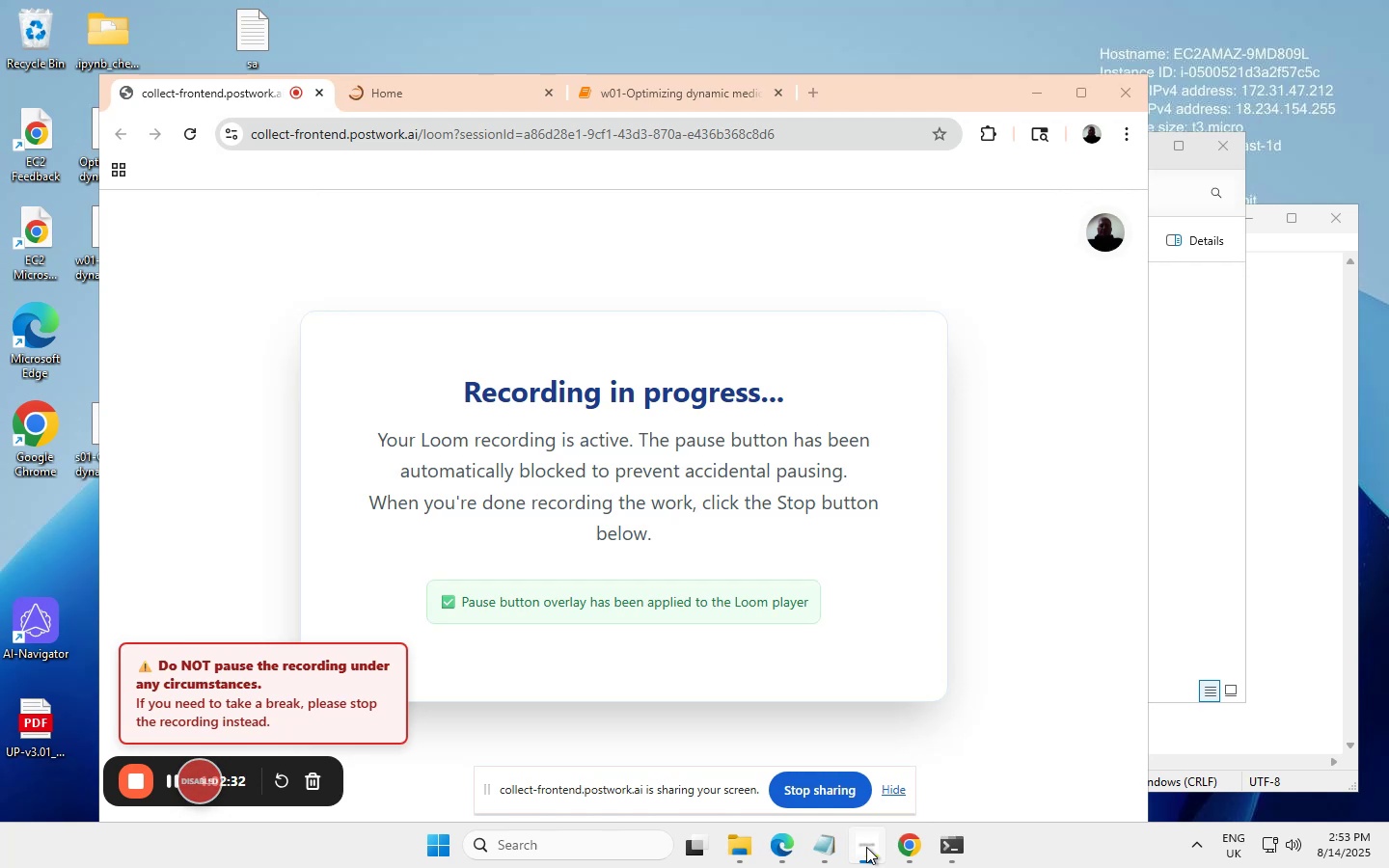 
right_click([866, 847])
 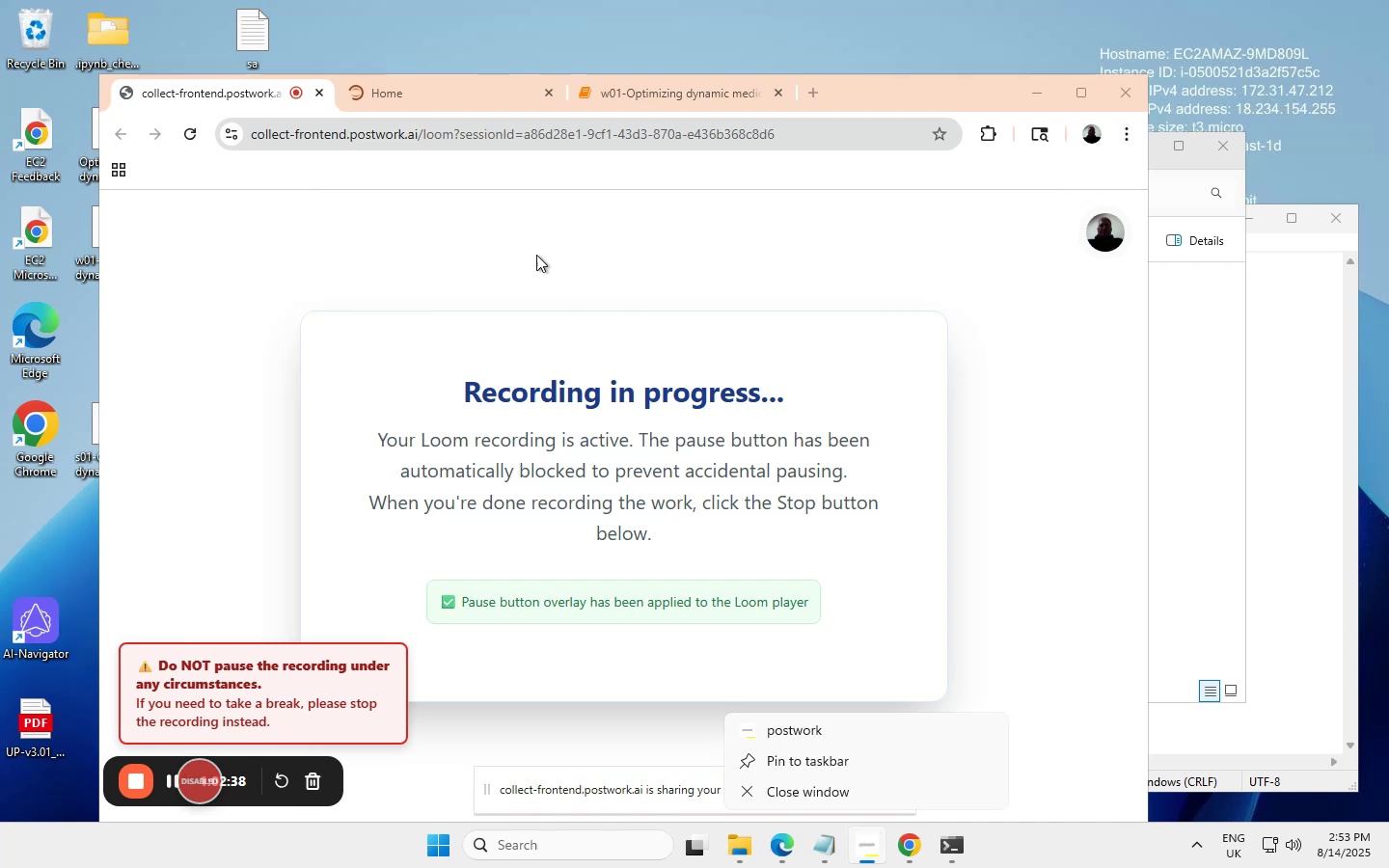 
wait(7.05)
 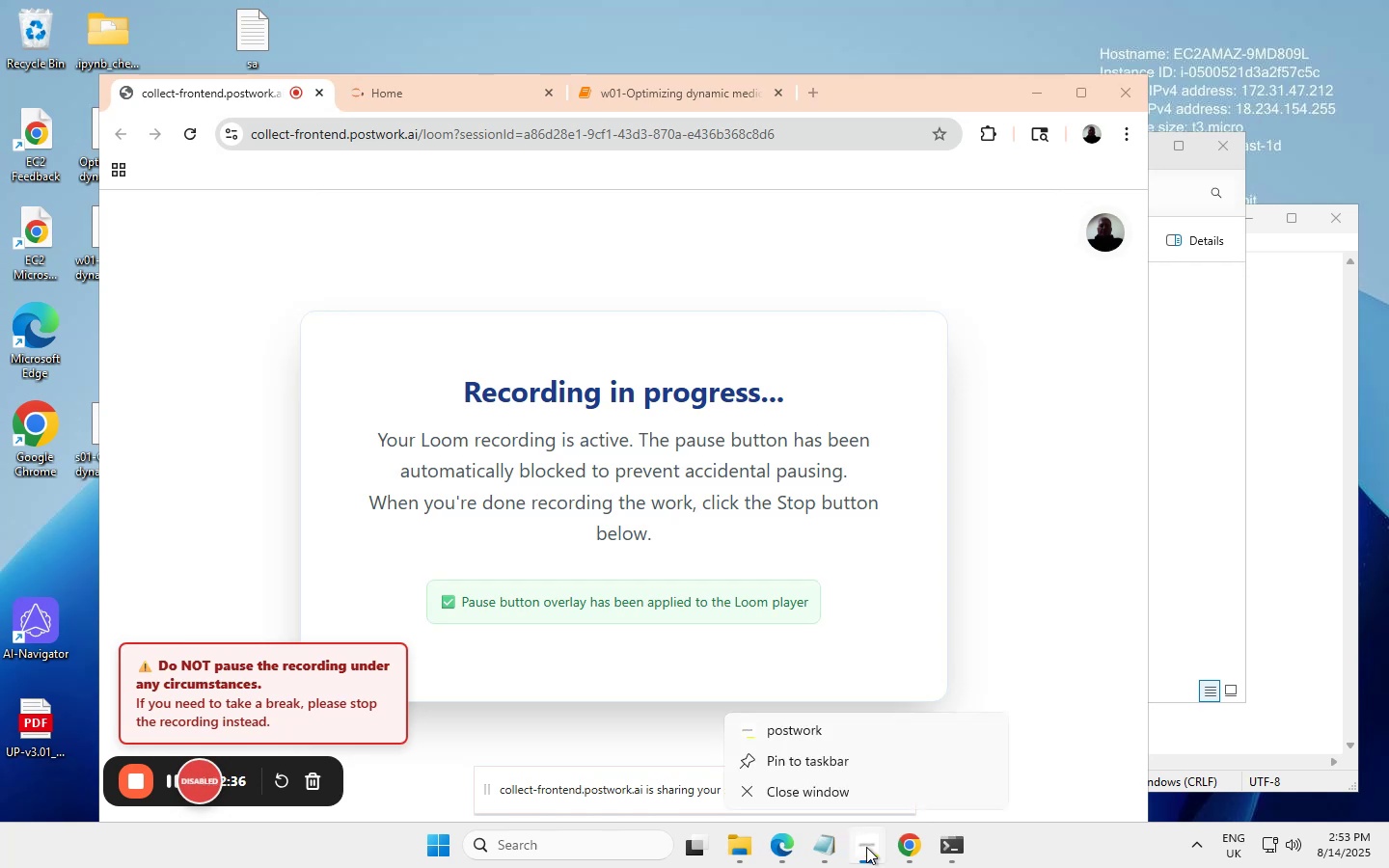 
left_click_drag(start_coordinate=[935, 81], to_coordinate=[1228, 236])
 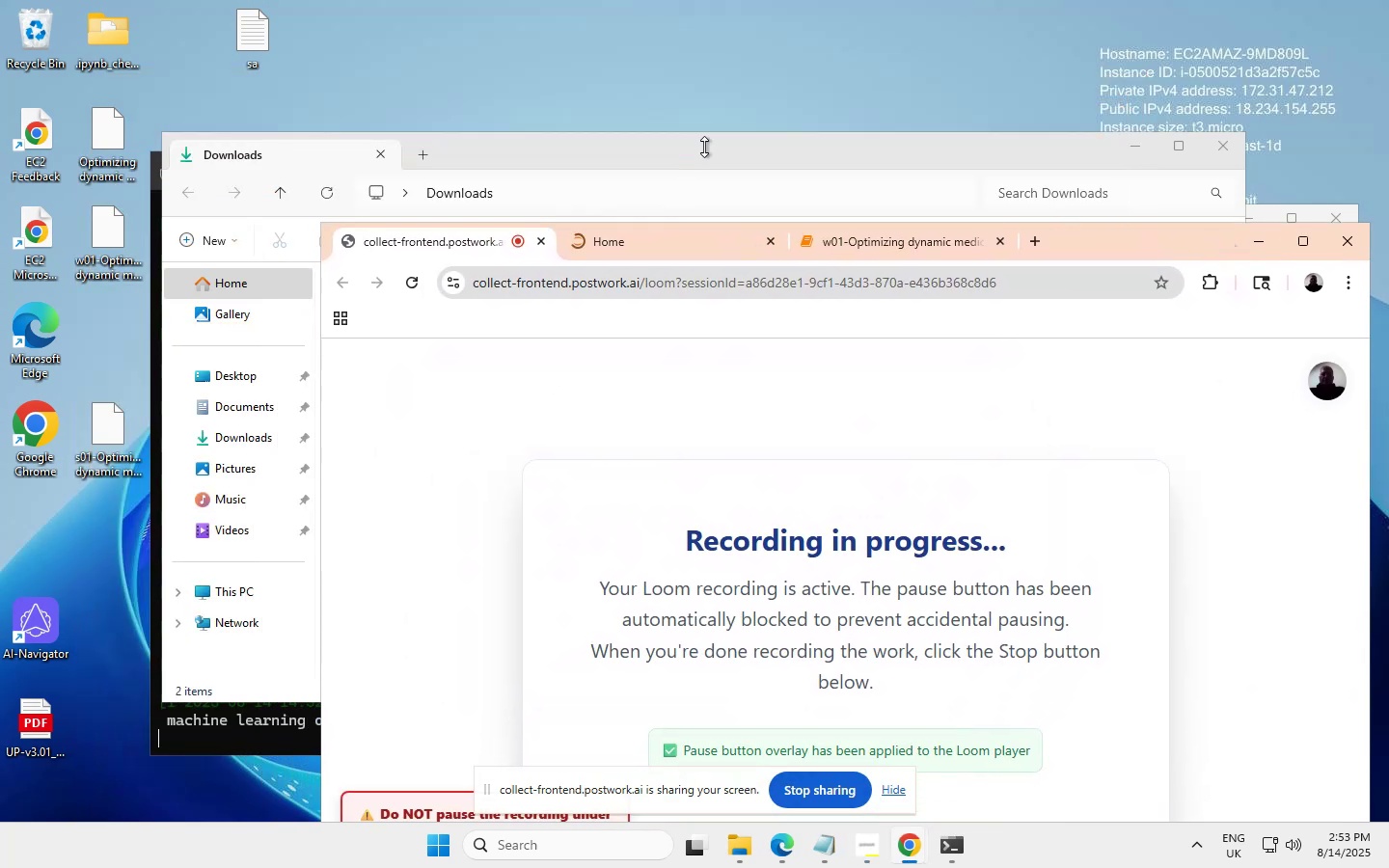 
left_click([657, 148])
 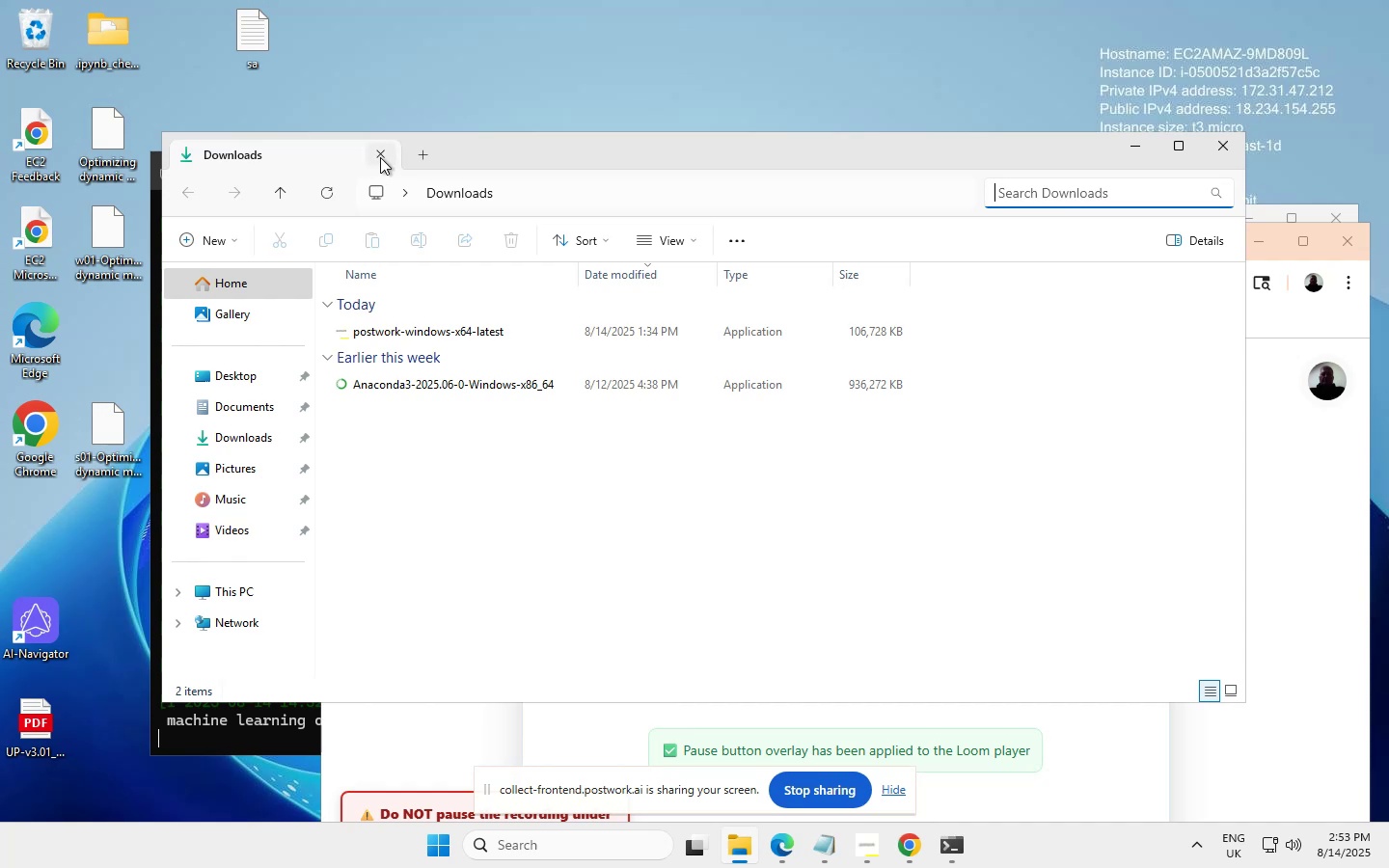 
left_click([382, 153])
 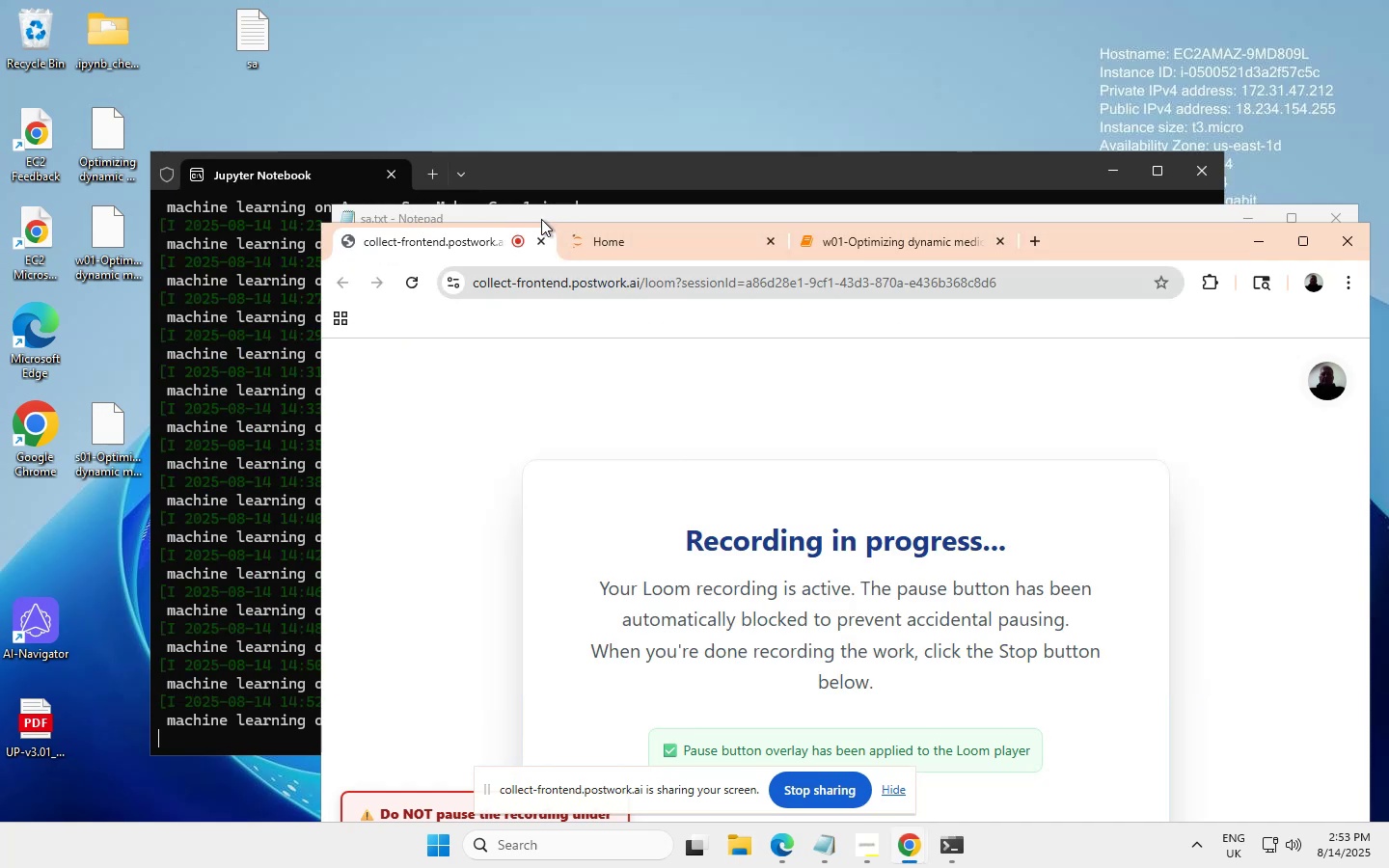 
left_click_drag(start_coordinate=[1123, 231], to_coordinate=[1021, 402])
 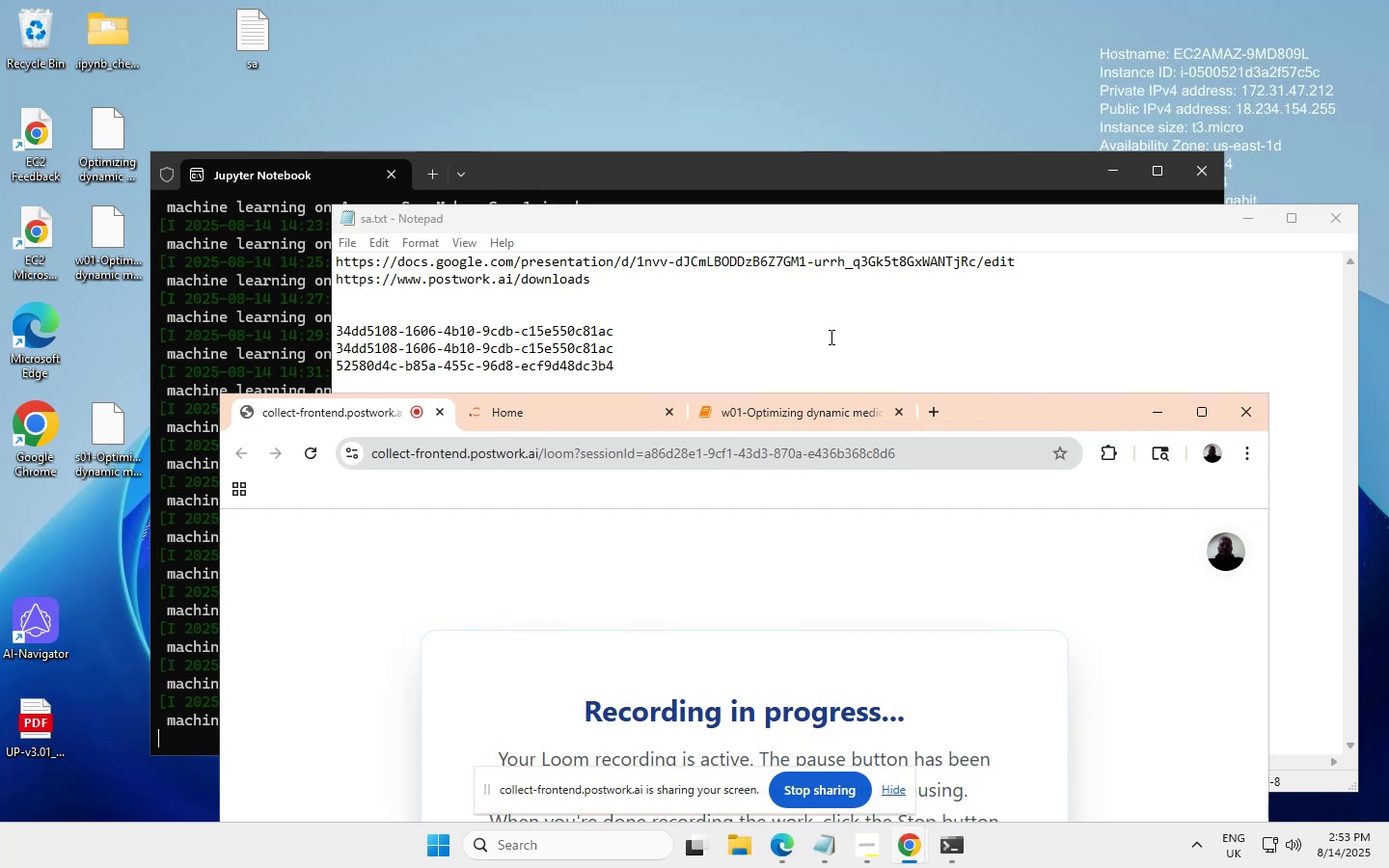 
wait(6.32)
 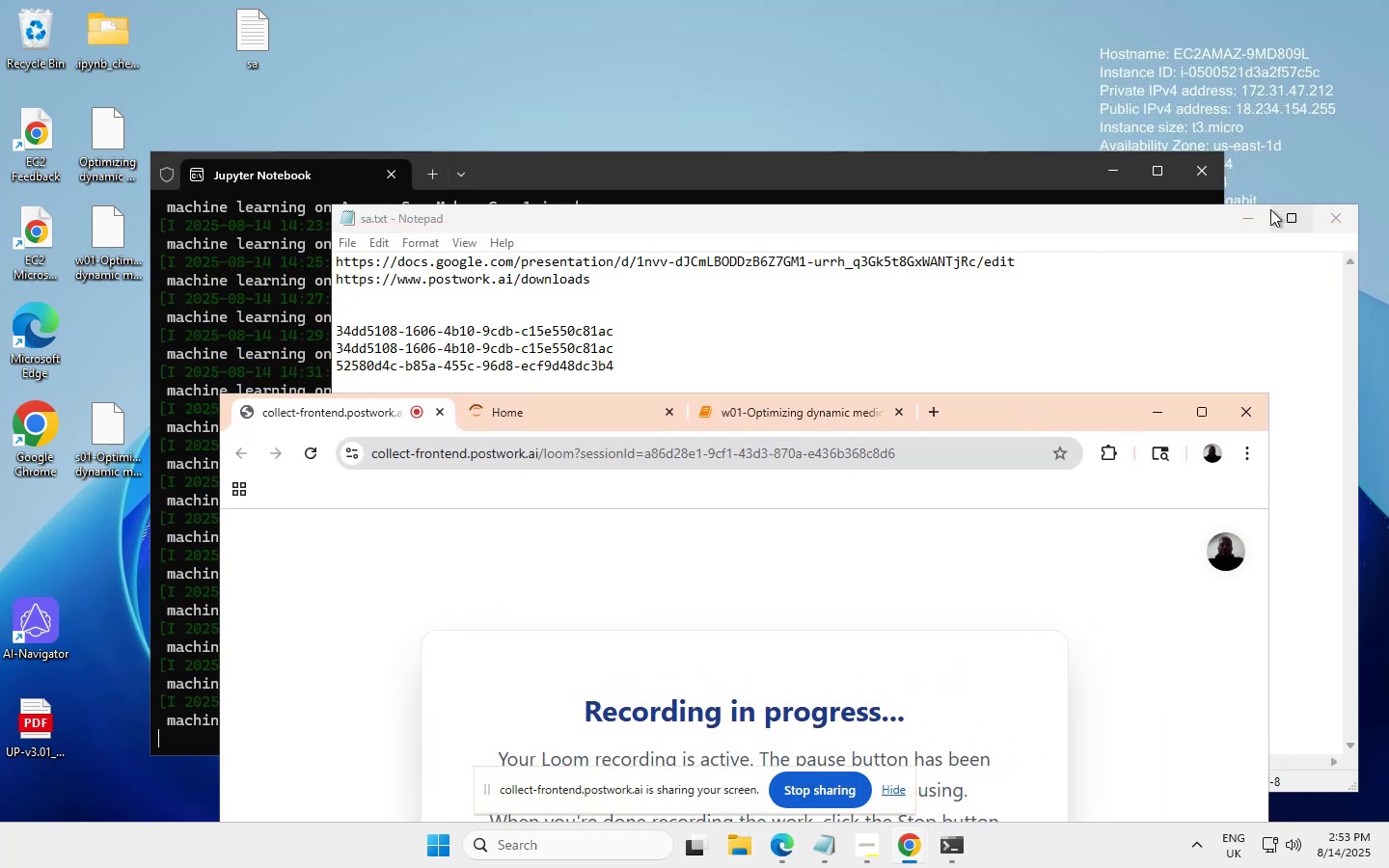 
left_click_drag(start_coordinate=[1048, 411], to_coordinate=[1021, 218])
 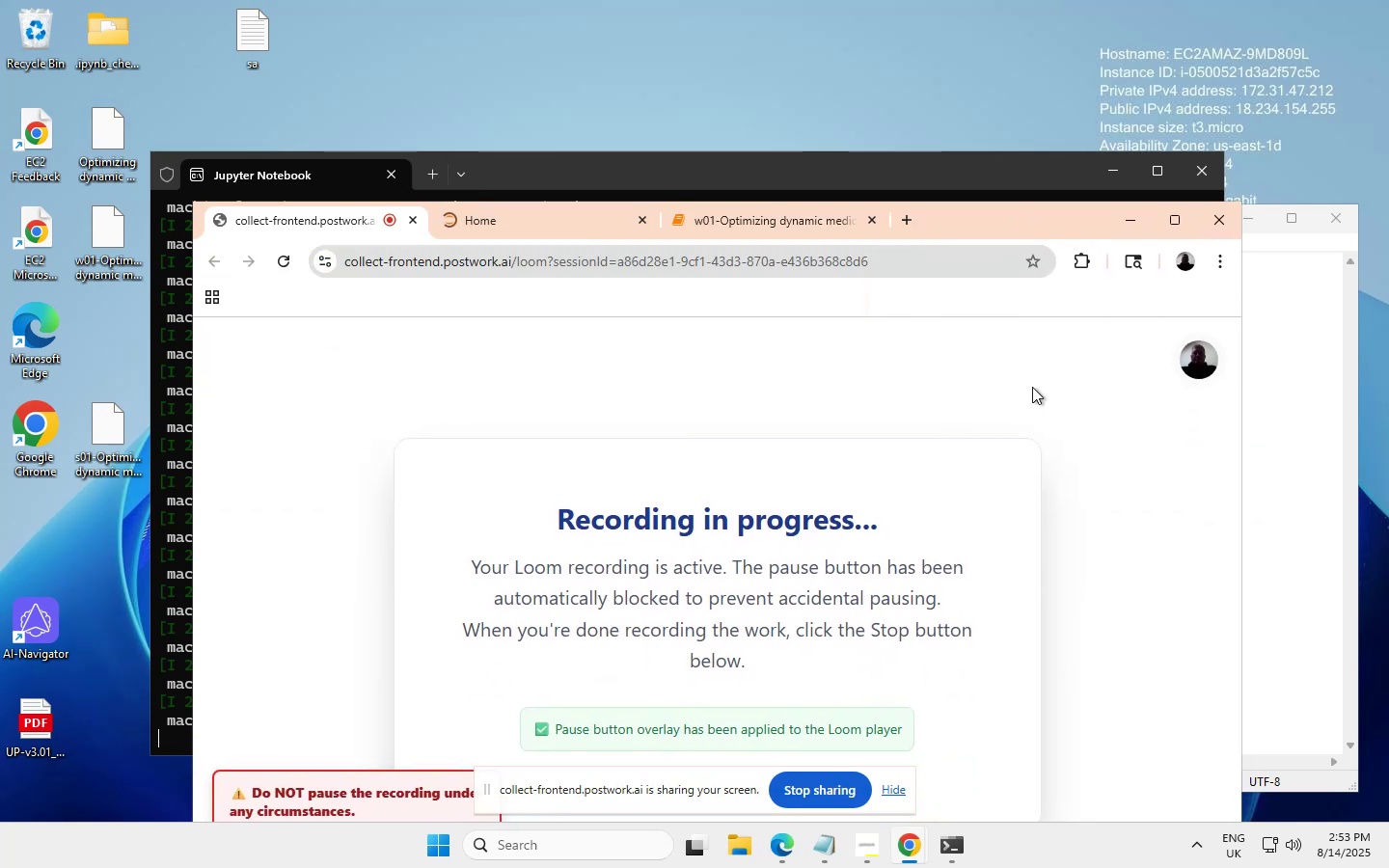 
left_click_drag(start_coordinate=[1030, 218], to_coordinate=[995, 88])
 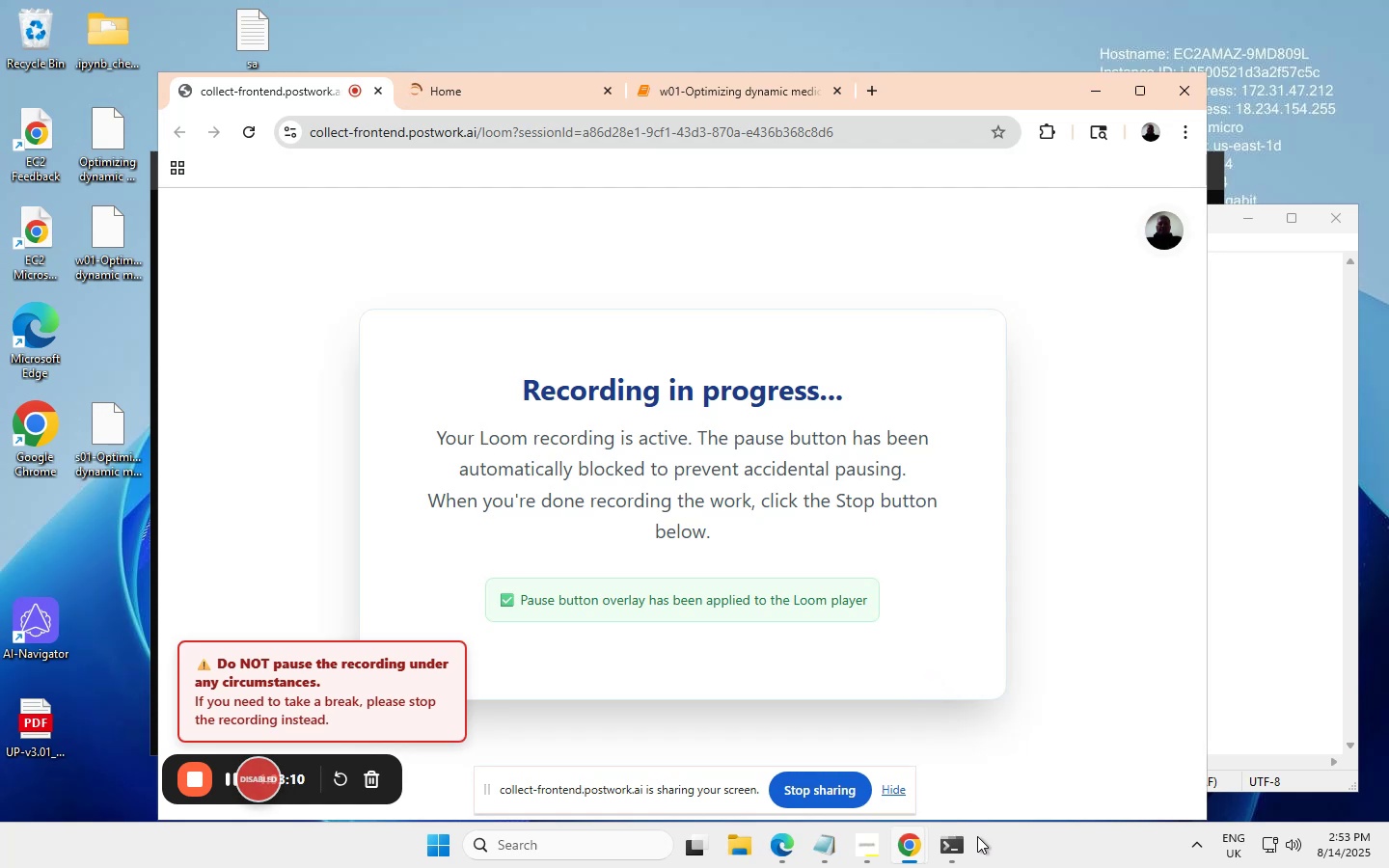 